 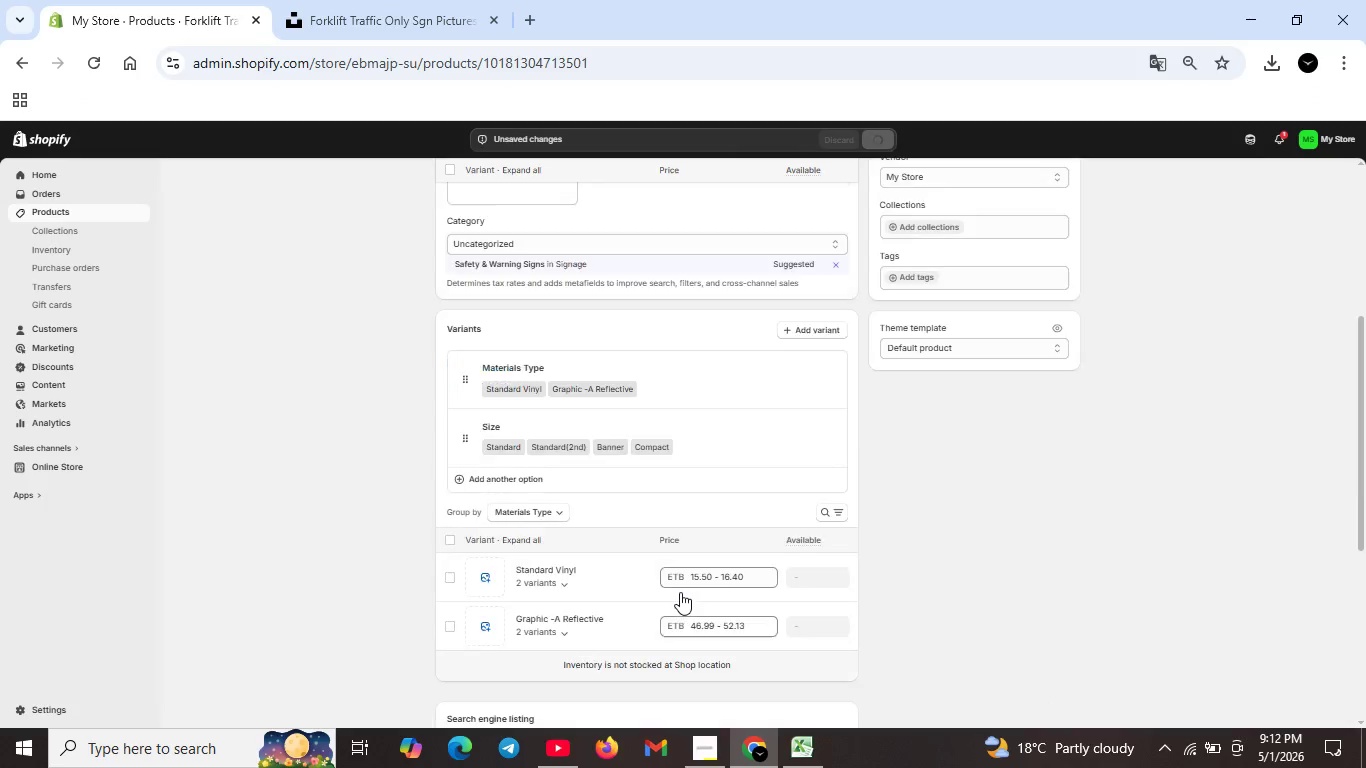 
scroll: coordinate [682, 586], scroll_direction: up, amount: 8.0
 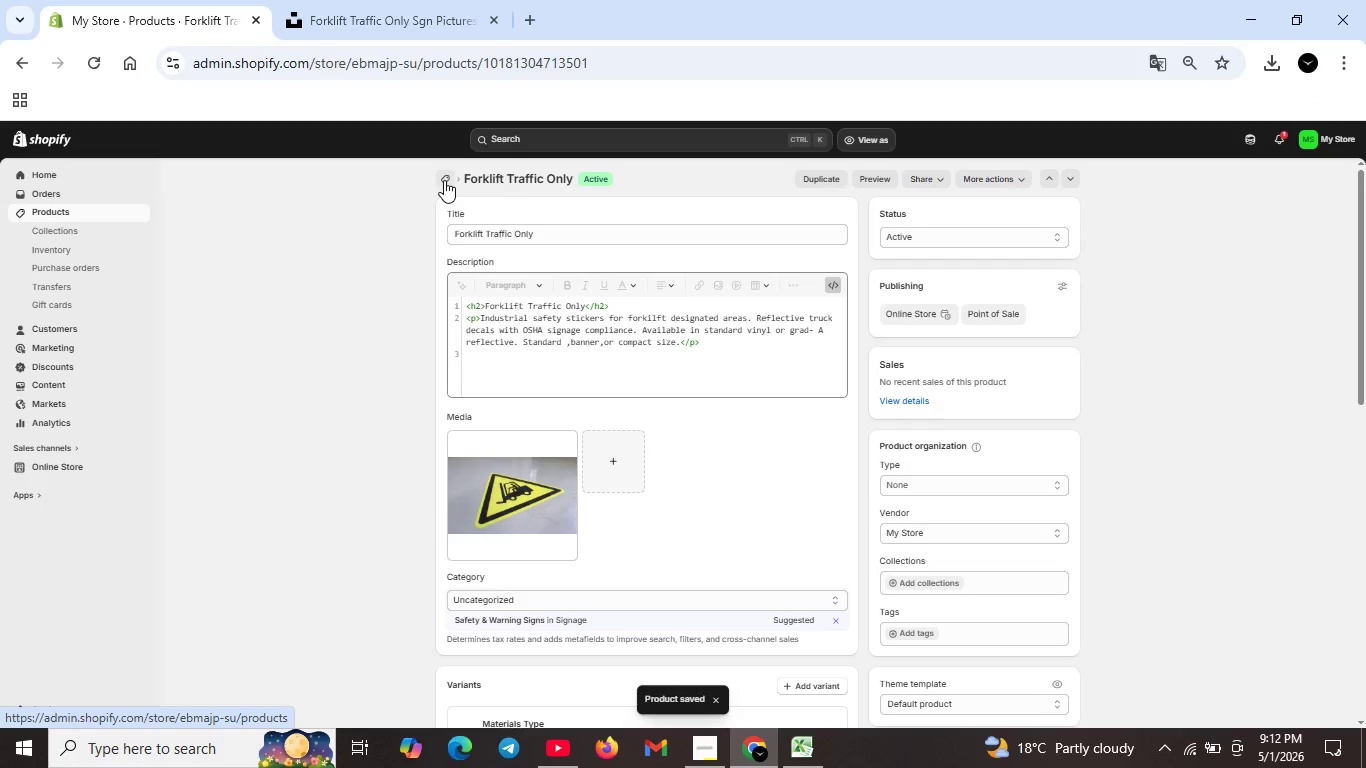 
left_click([444, 180])
 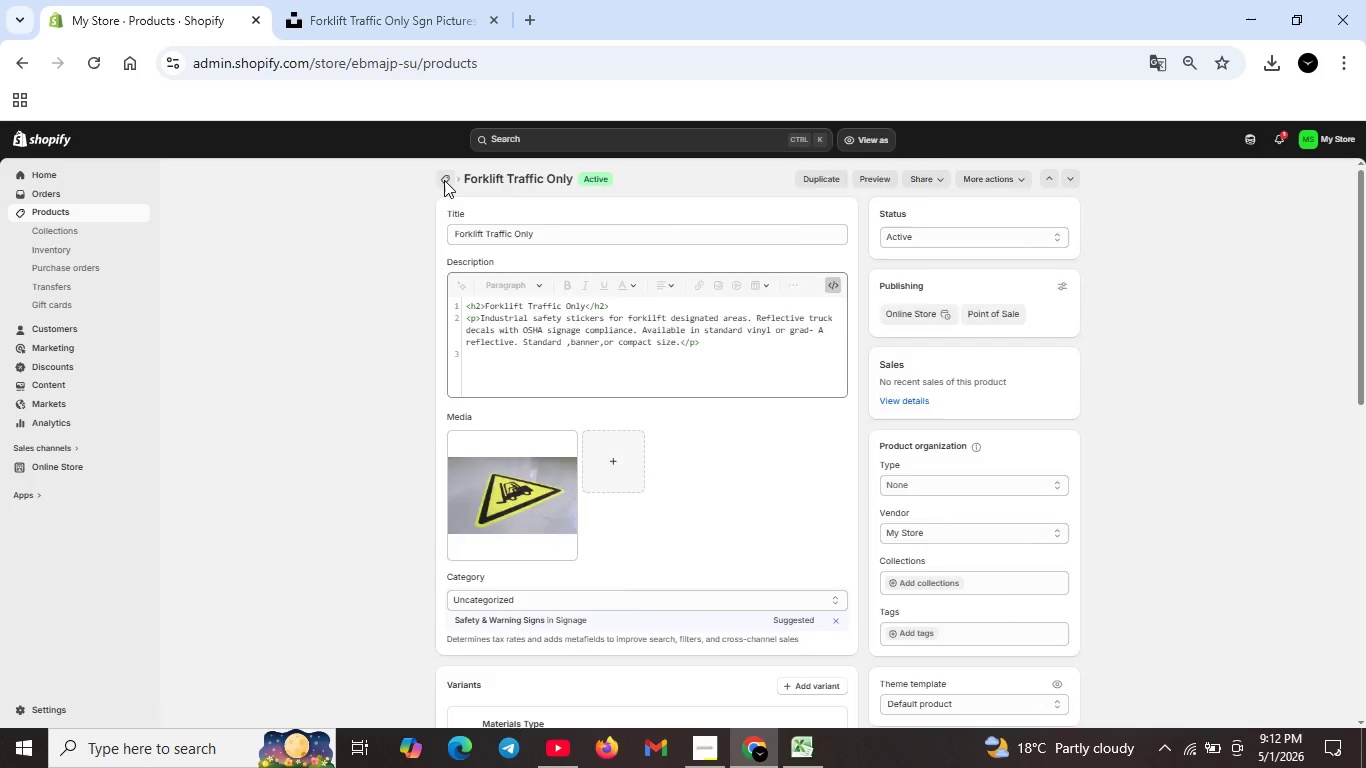 
wait(5.36)
 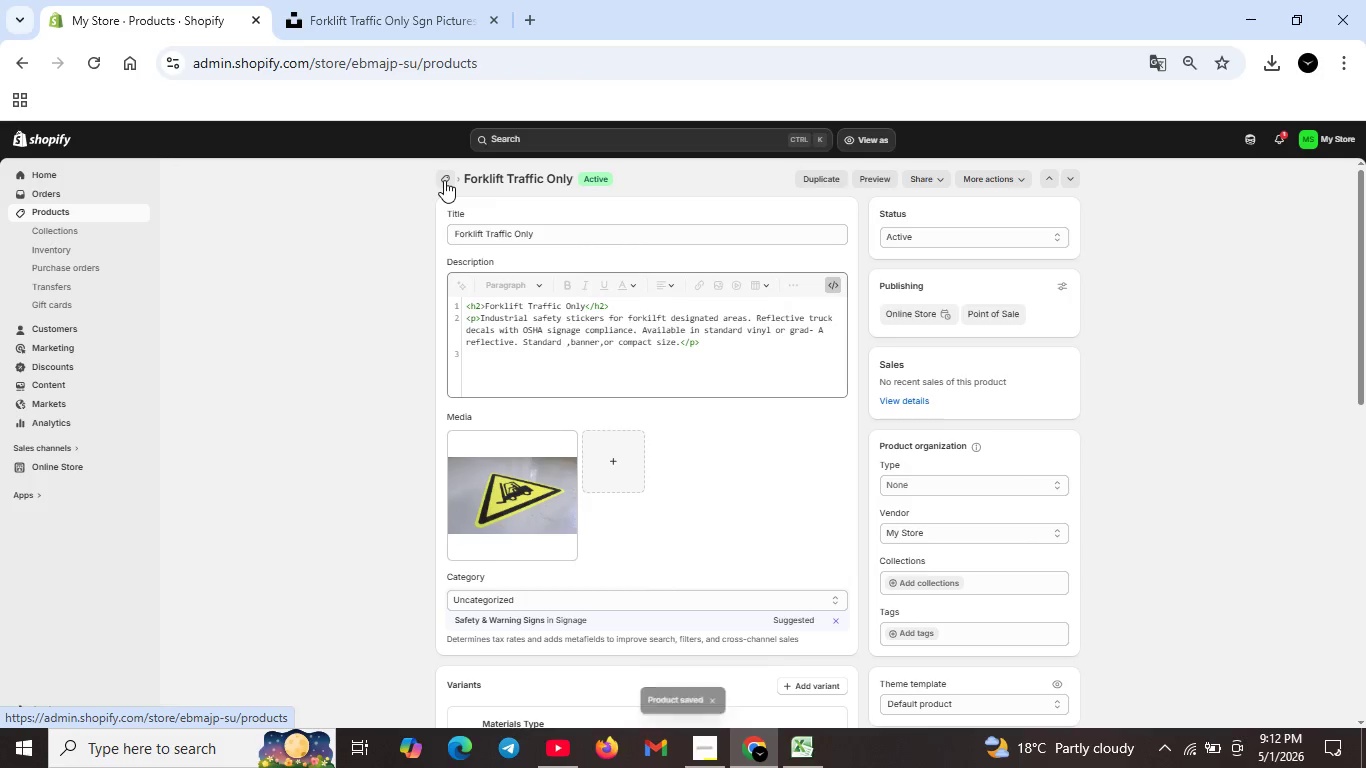 
scroll: coordinate [315, 553], scroll_direction: down, amount: 7.0
 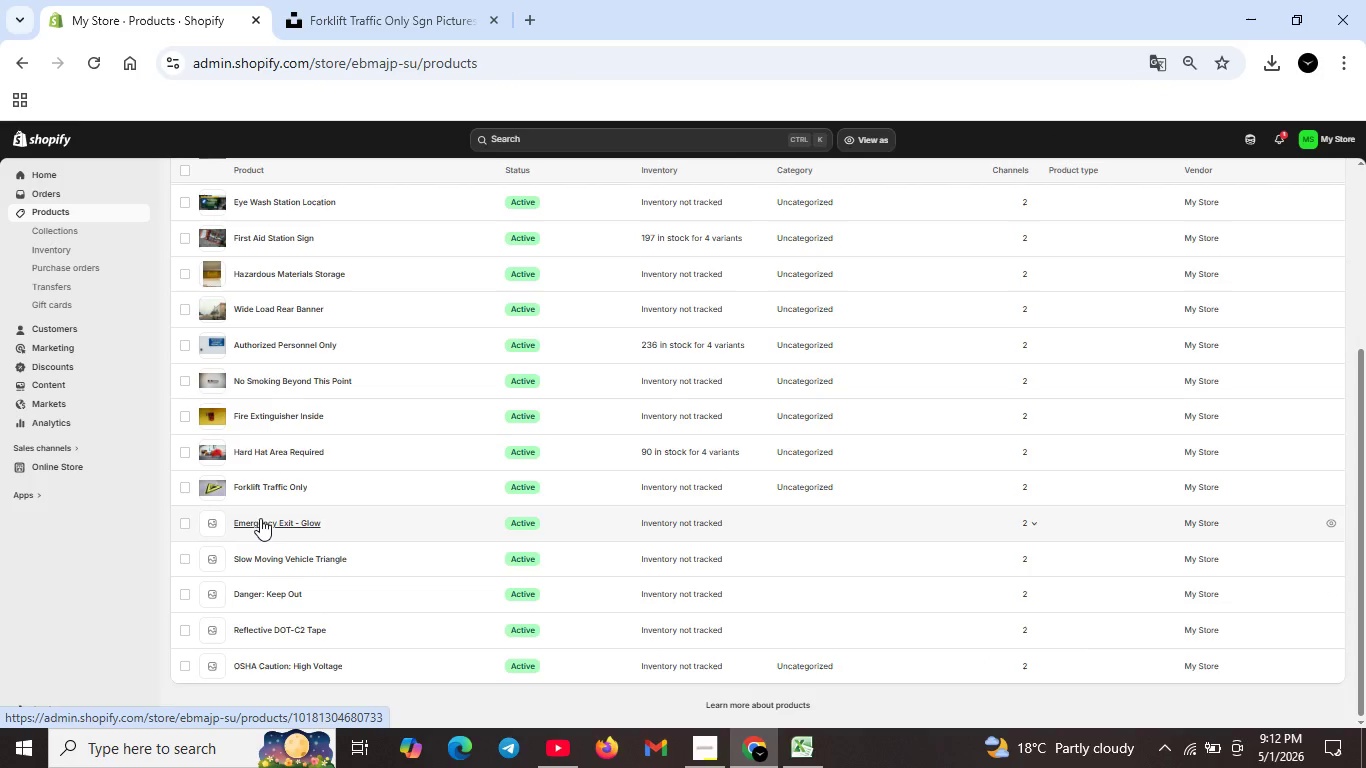 
left_click([260, 518])
 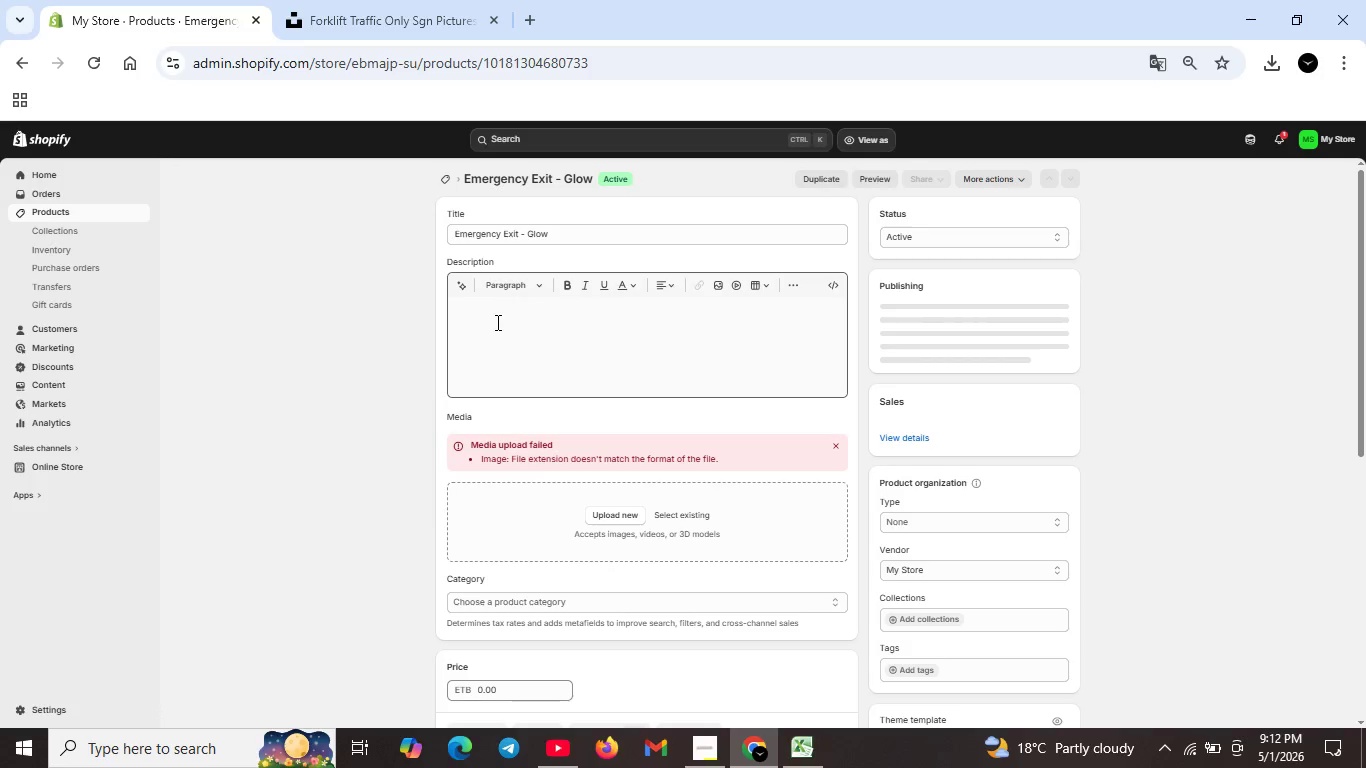 
left_click([496, 322])
 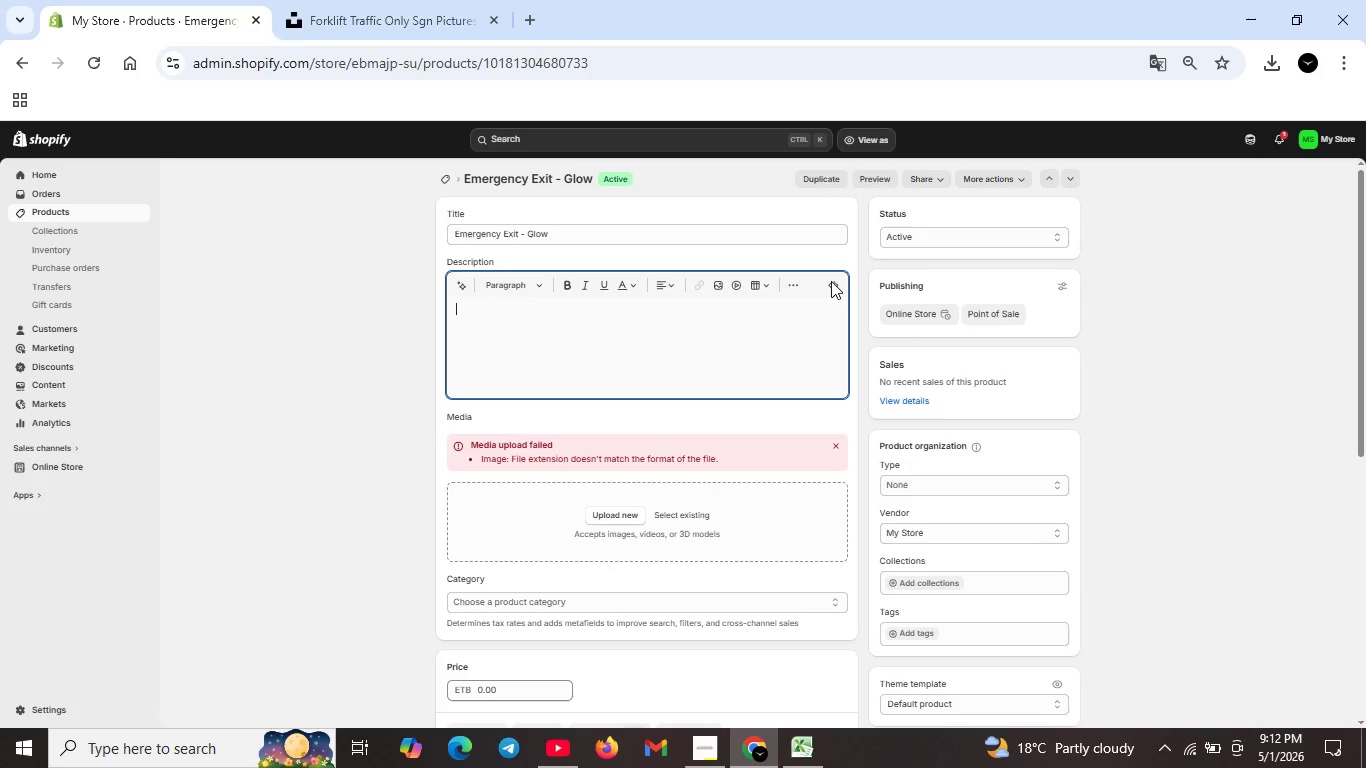 
left_click([832, 281])
 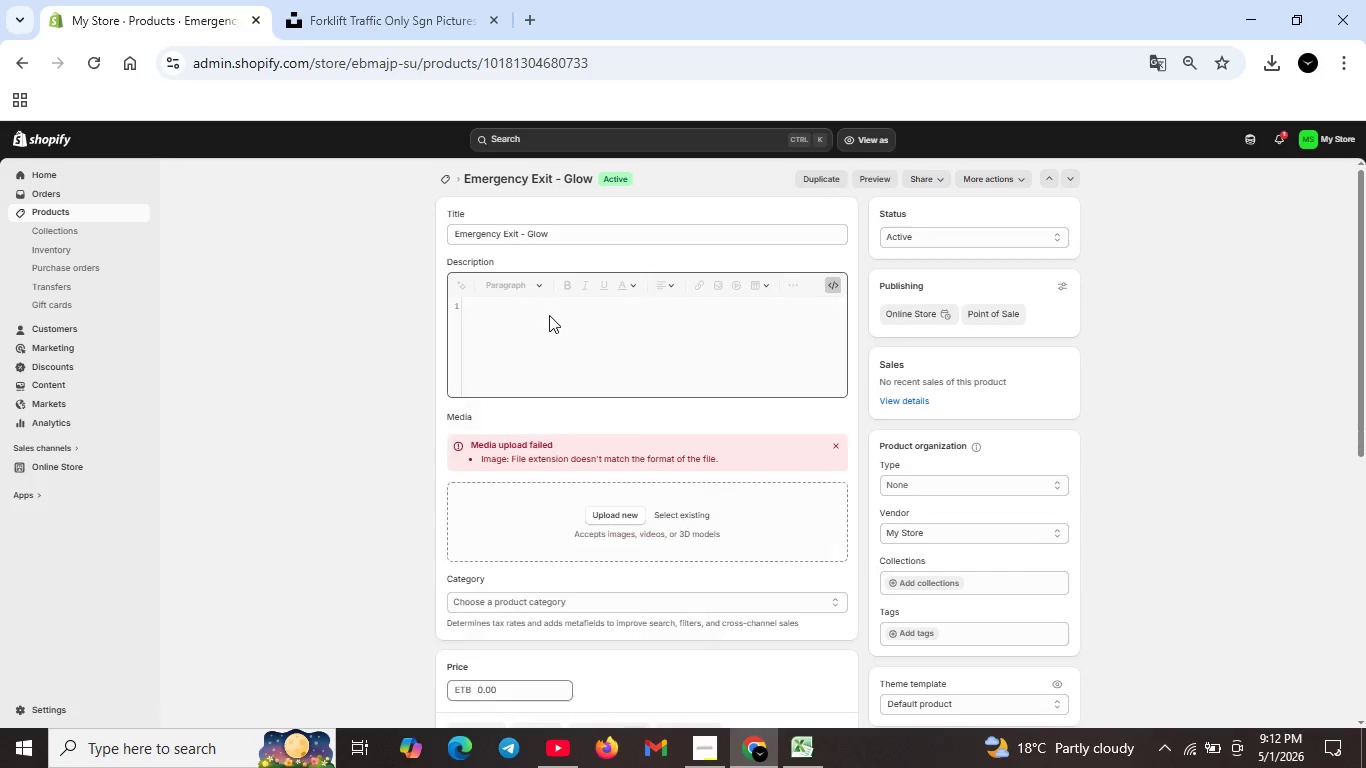 
left_click([549, 315])
 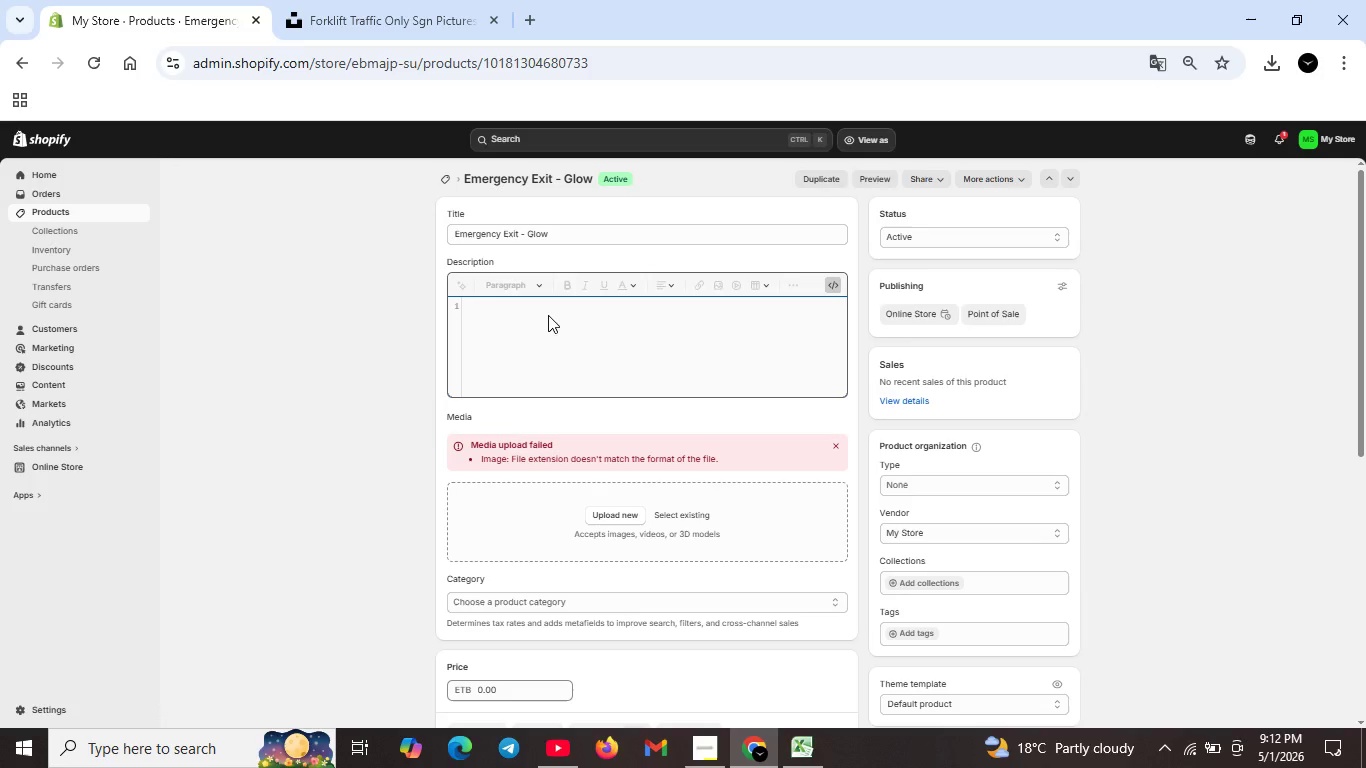 
type(<h2>Emergency Exit Glow</h2>)
 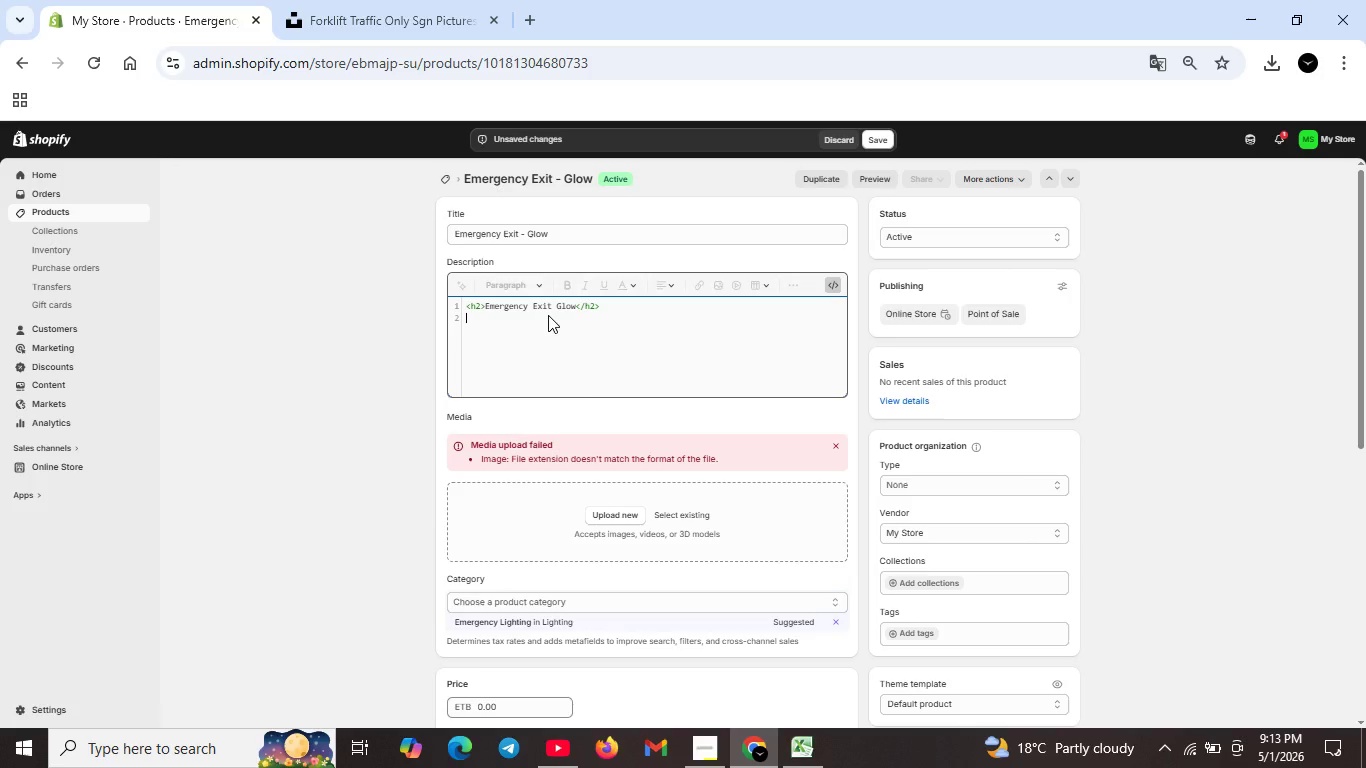 
 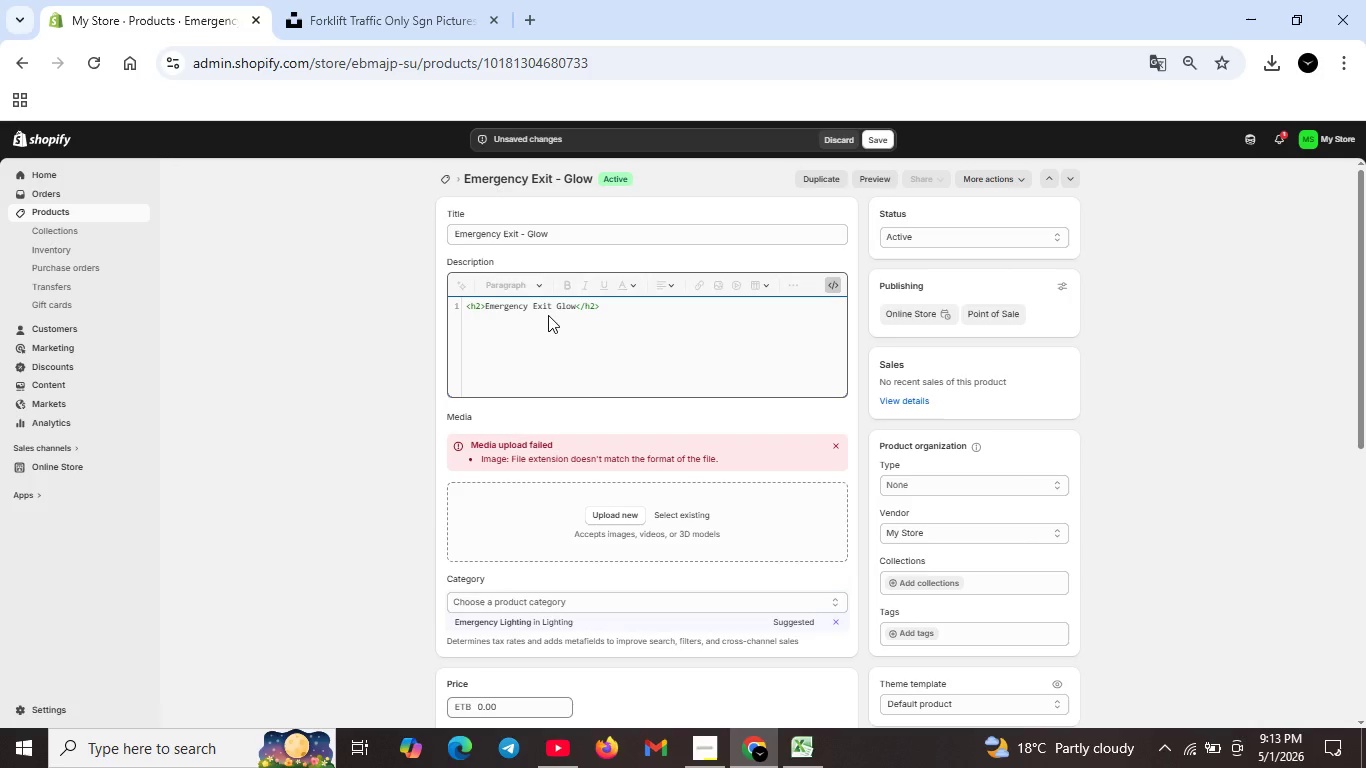 
key(Enter)
 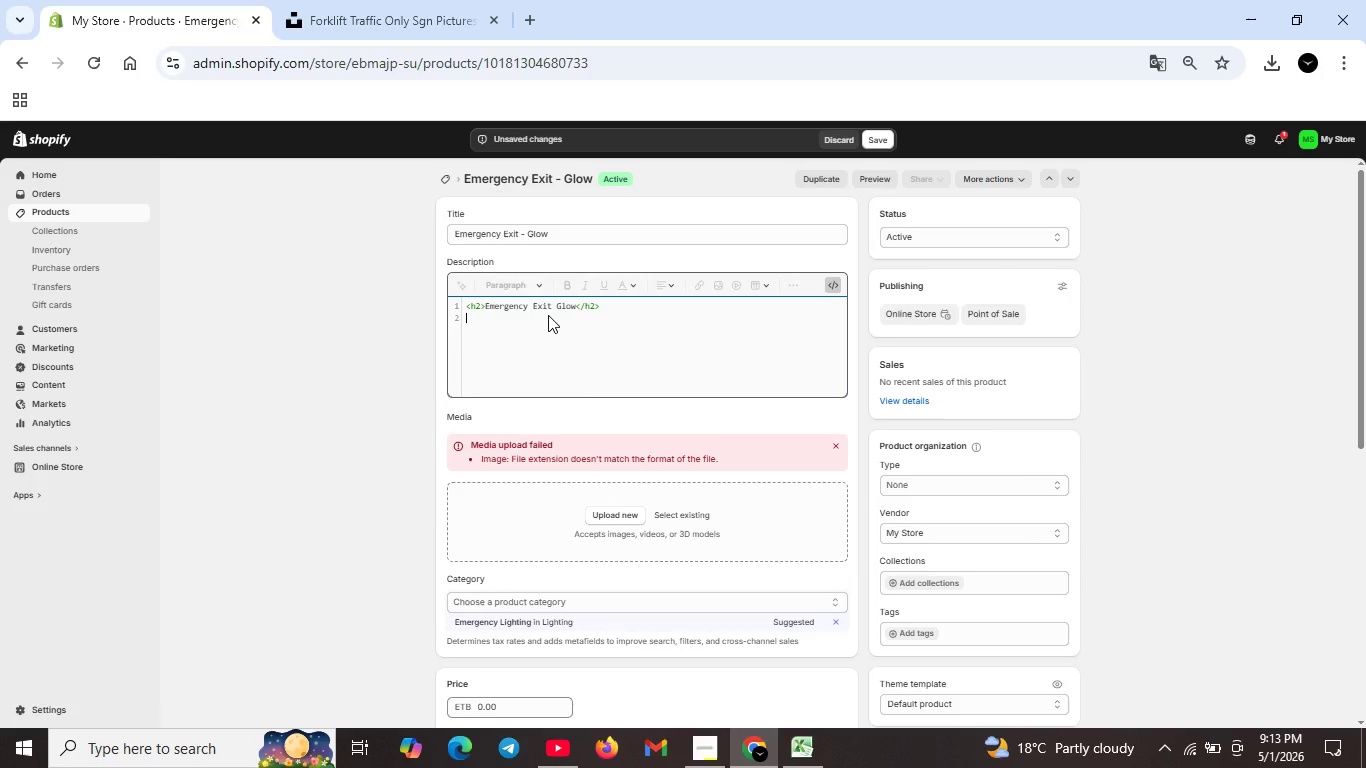 
key(Shift+Comma)
 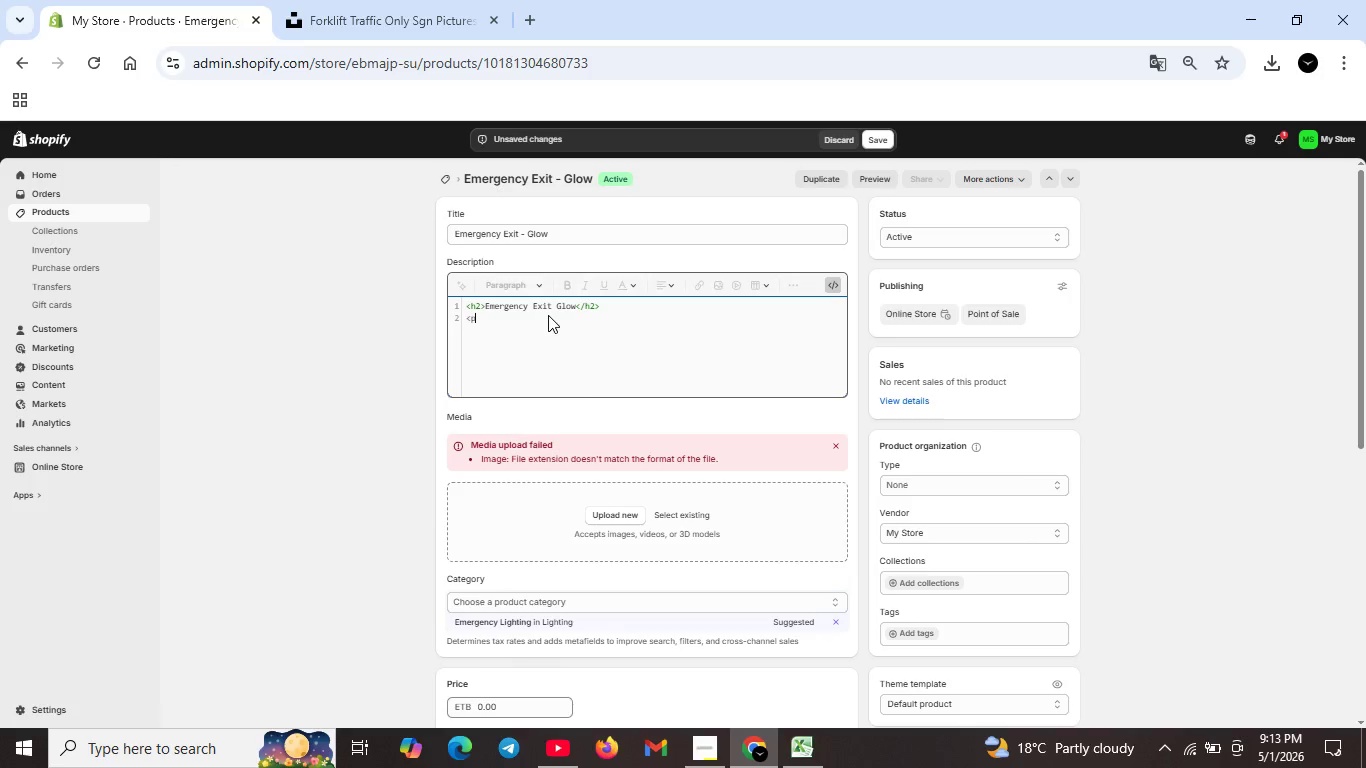 
key(P)
 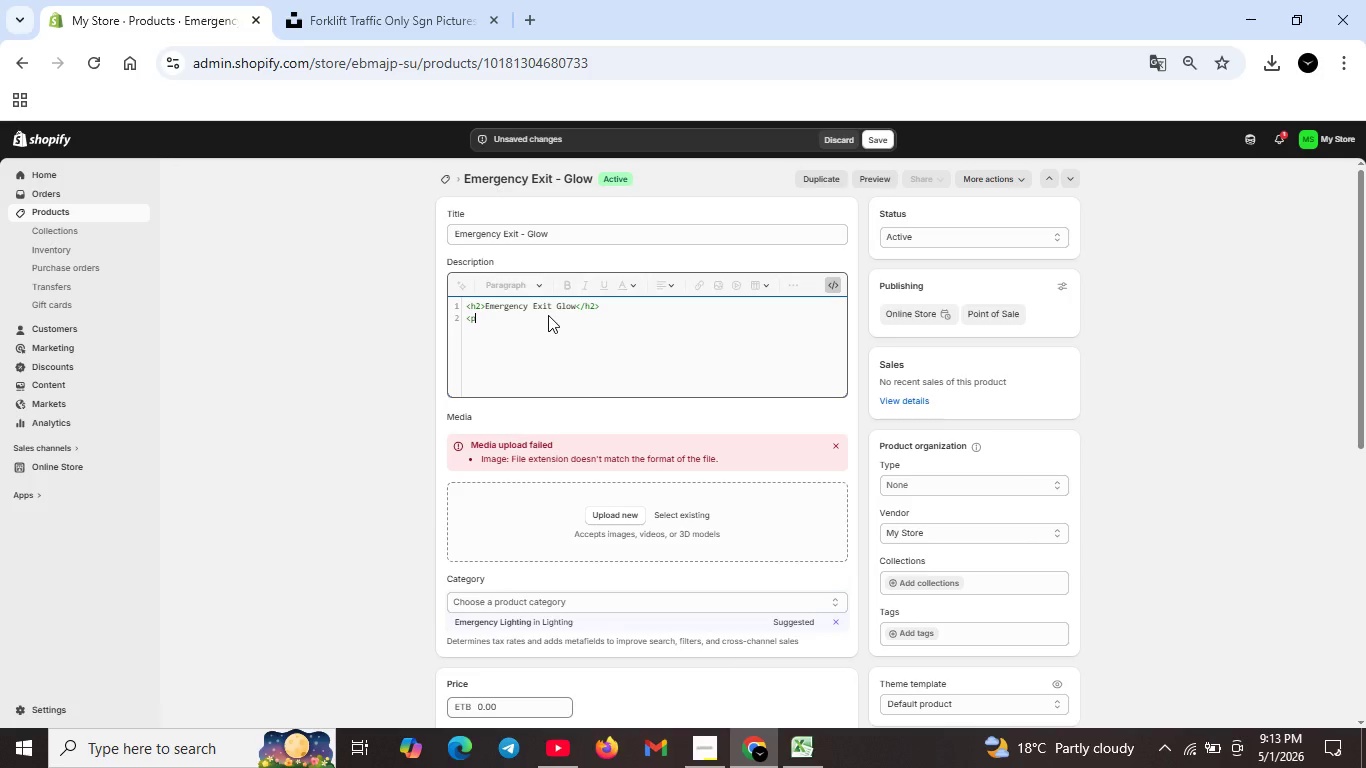 
key(Shift+ShiftRight)
 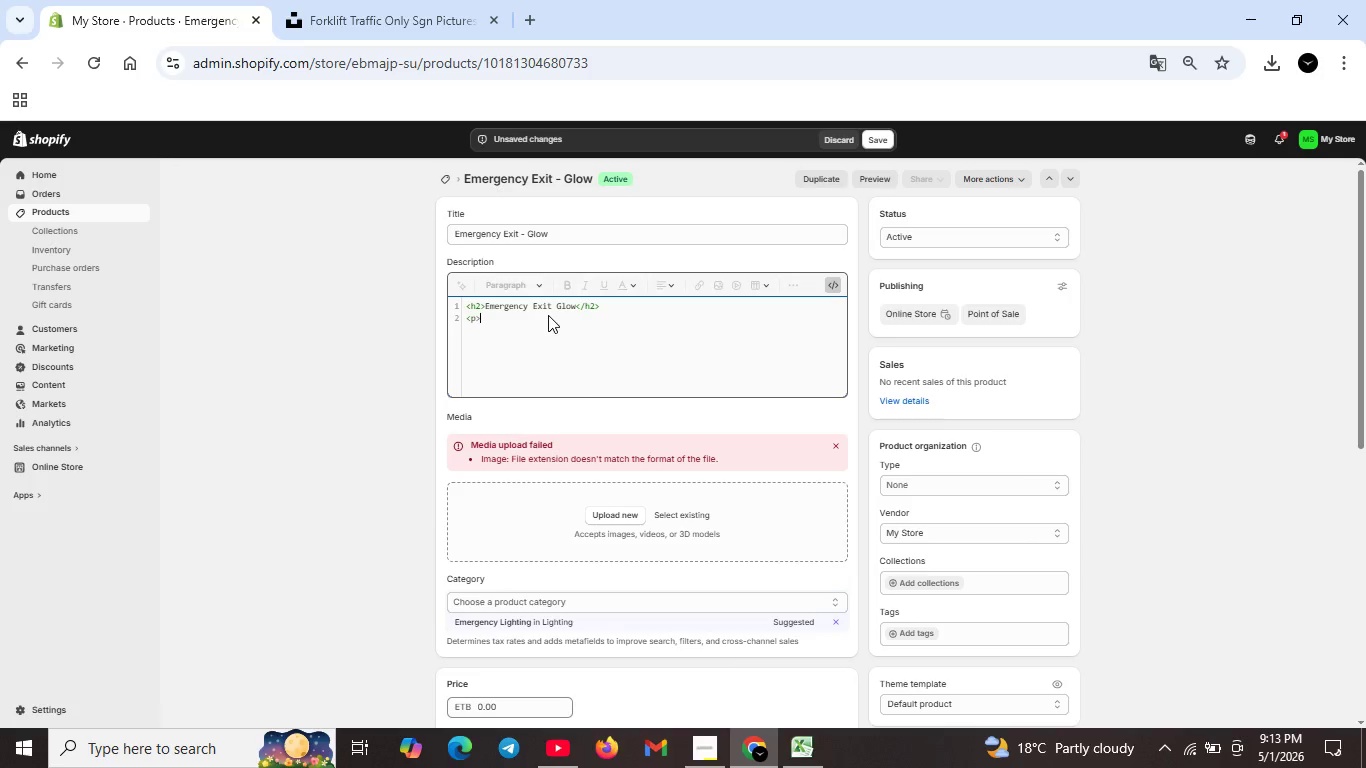 
key(Shift+Period)
 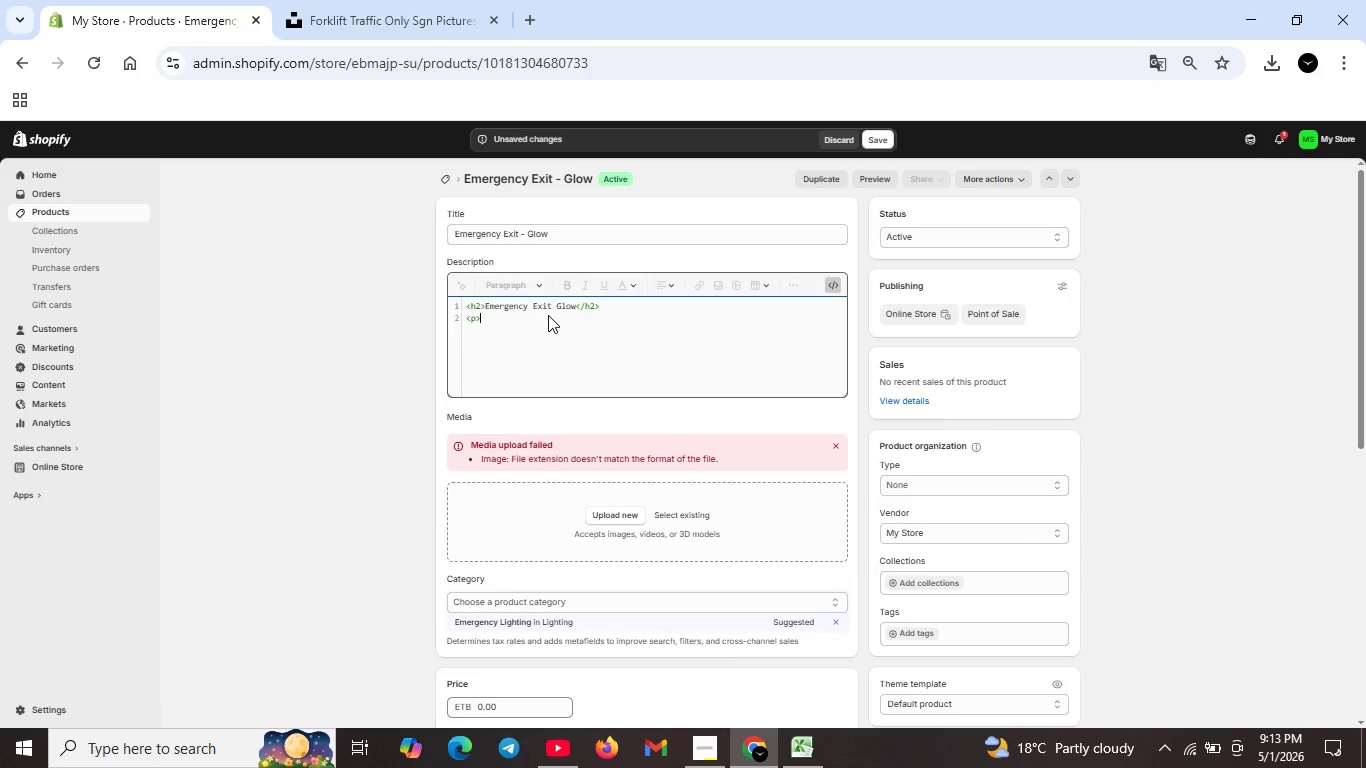 
type(Industrial safety stickers fo )
key(Backspace)
type(r emergency exit edentication. Reflective truck decals with OSHA )
 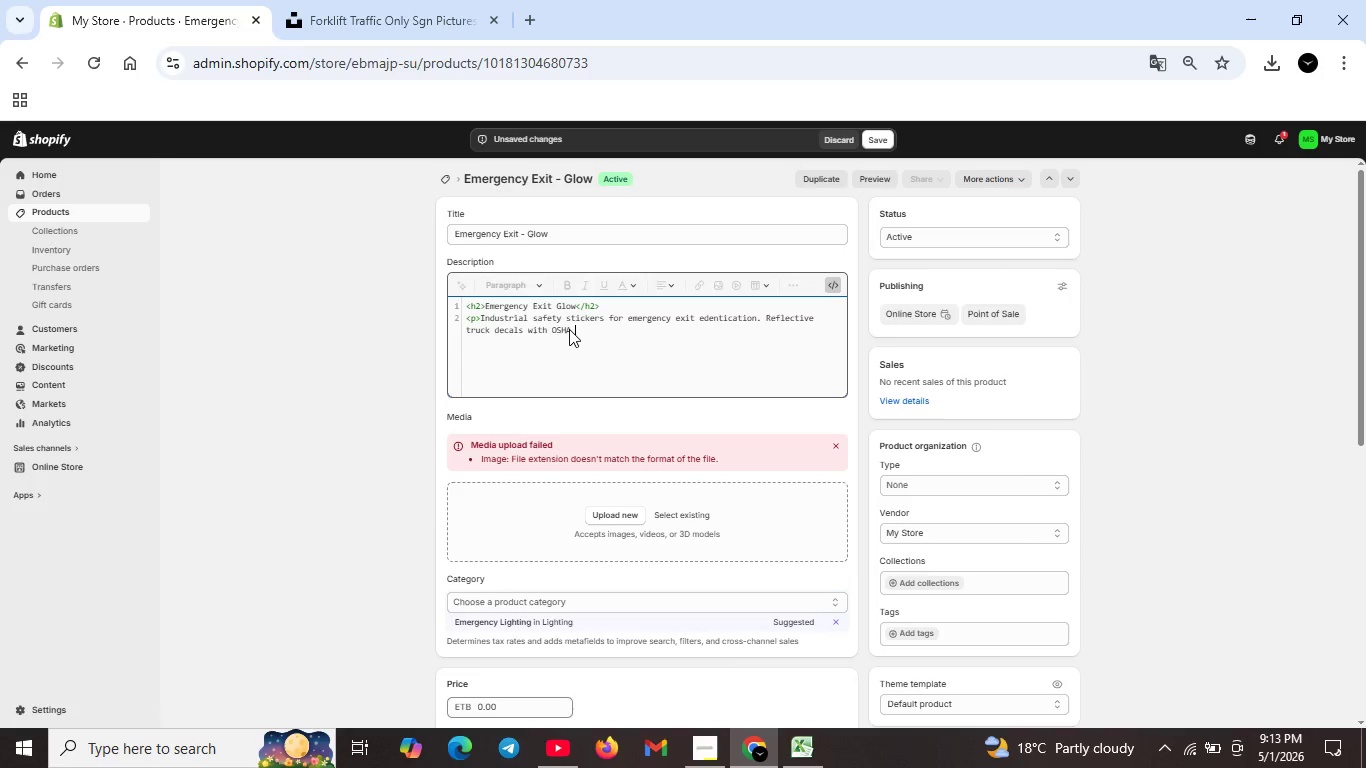 
type(compliance )
 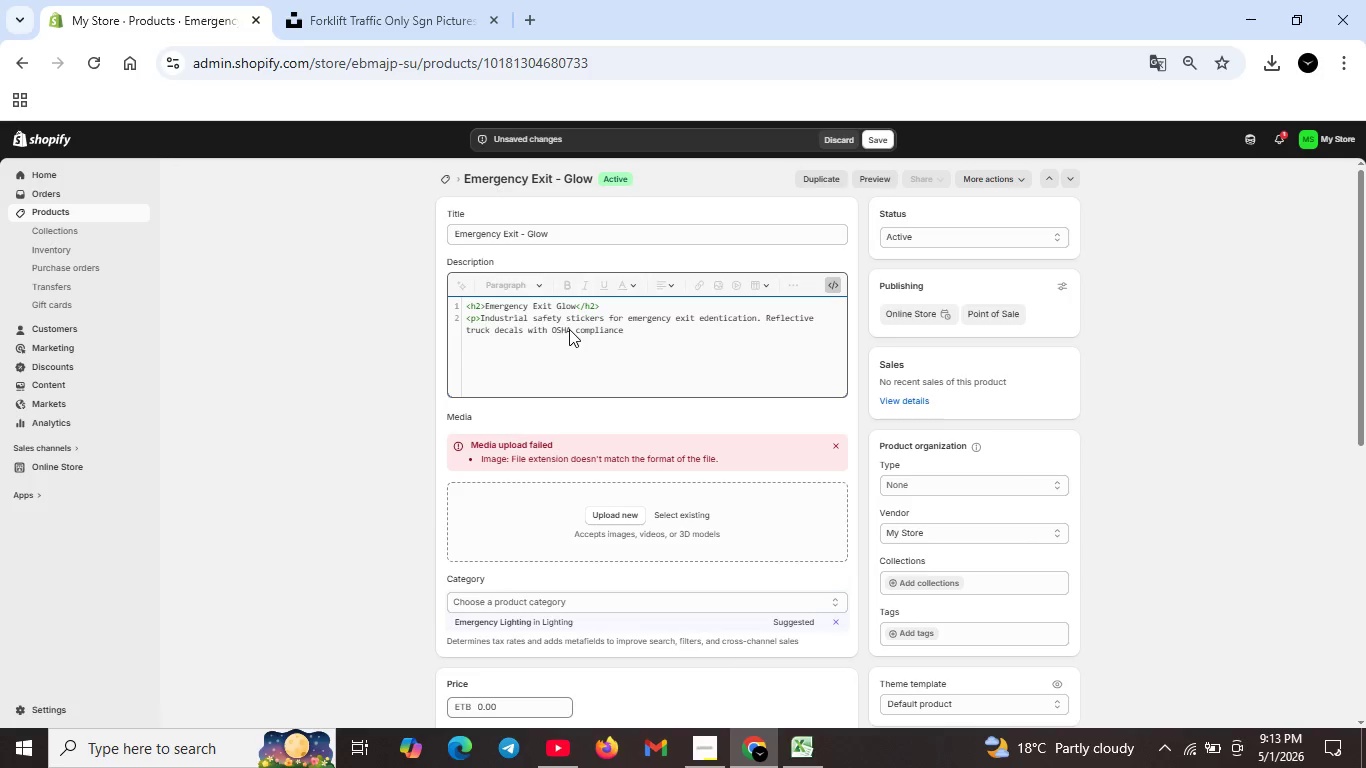 
key(ArrowLeft)
 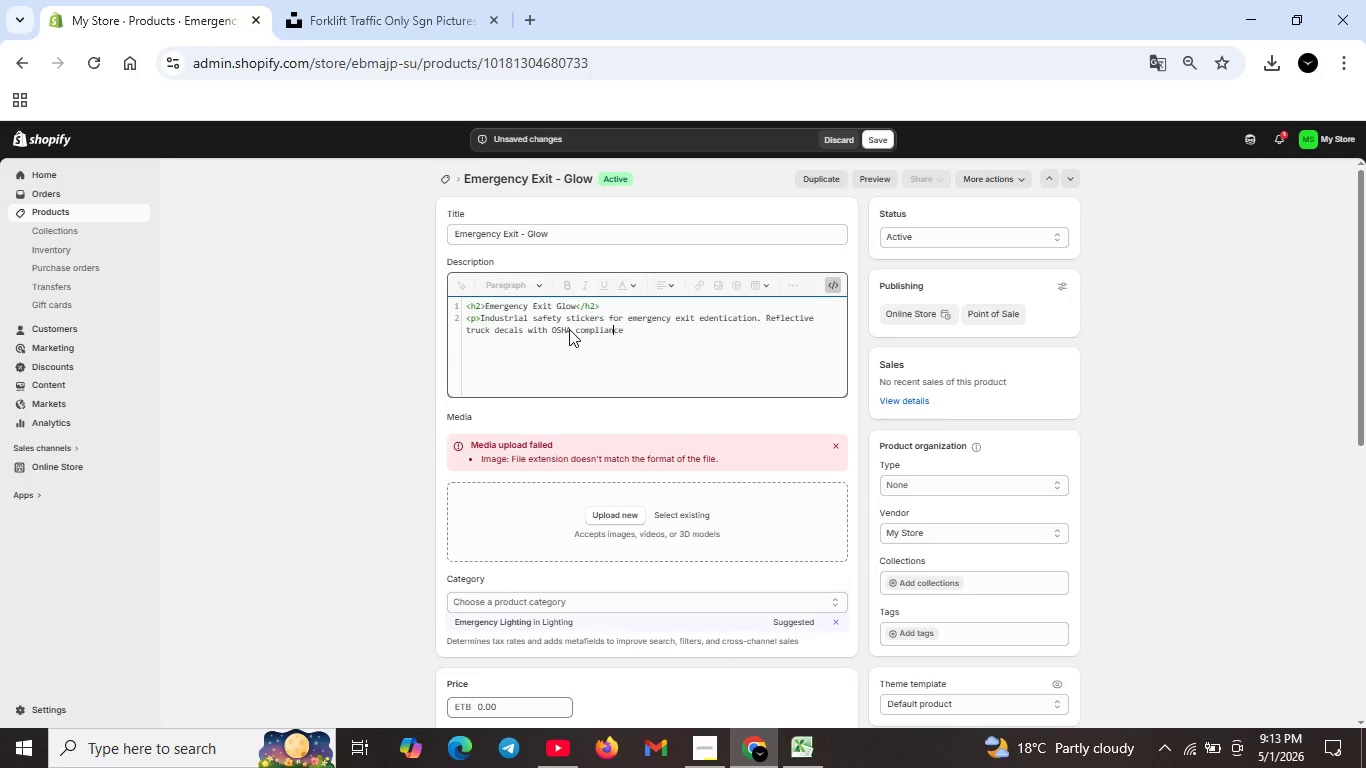 
key(ArrowLeft)
 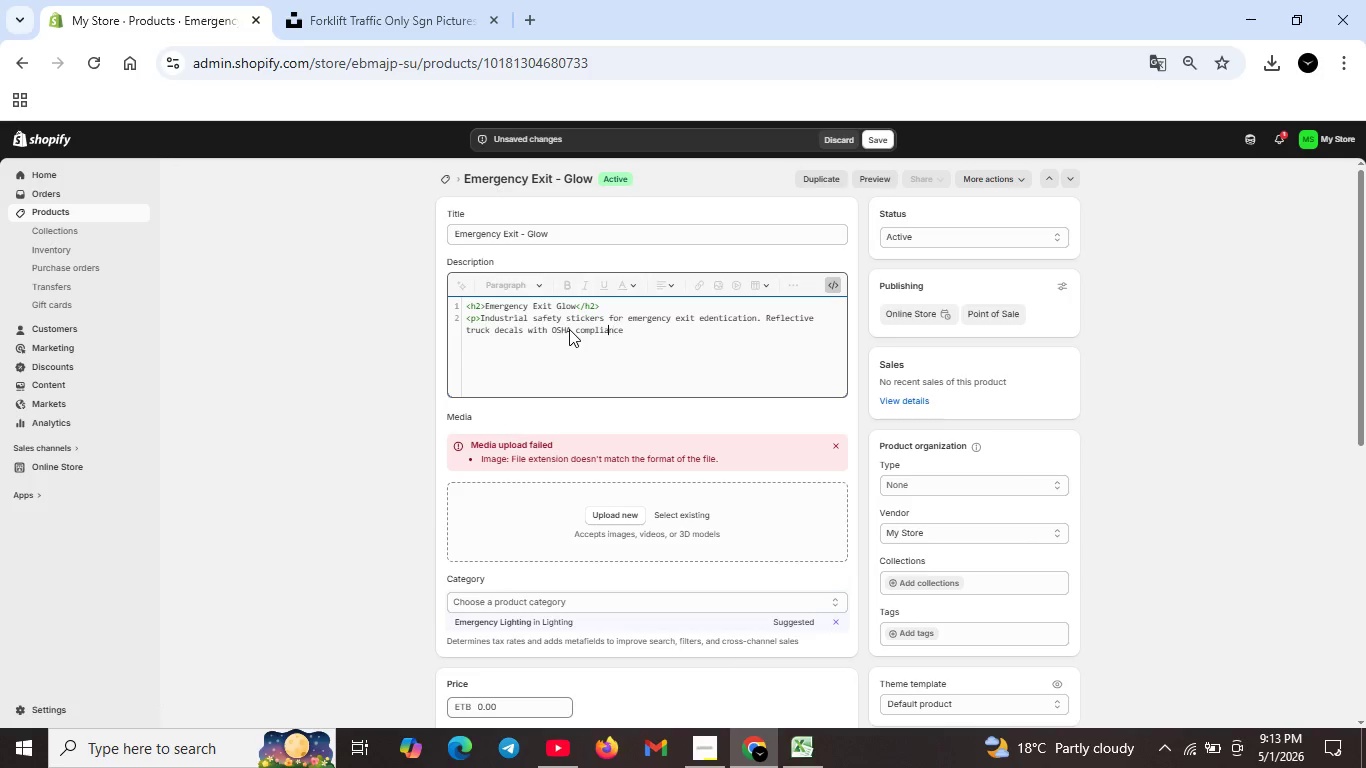 
key(ArrowLeft)
 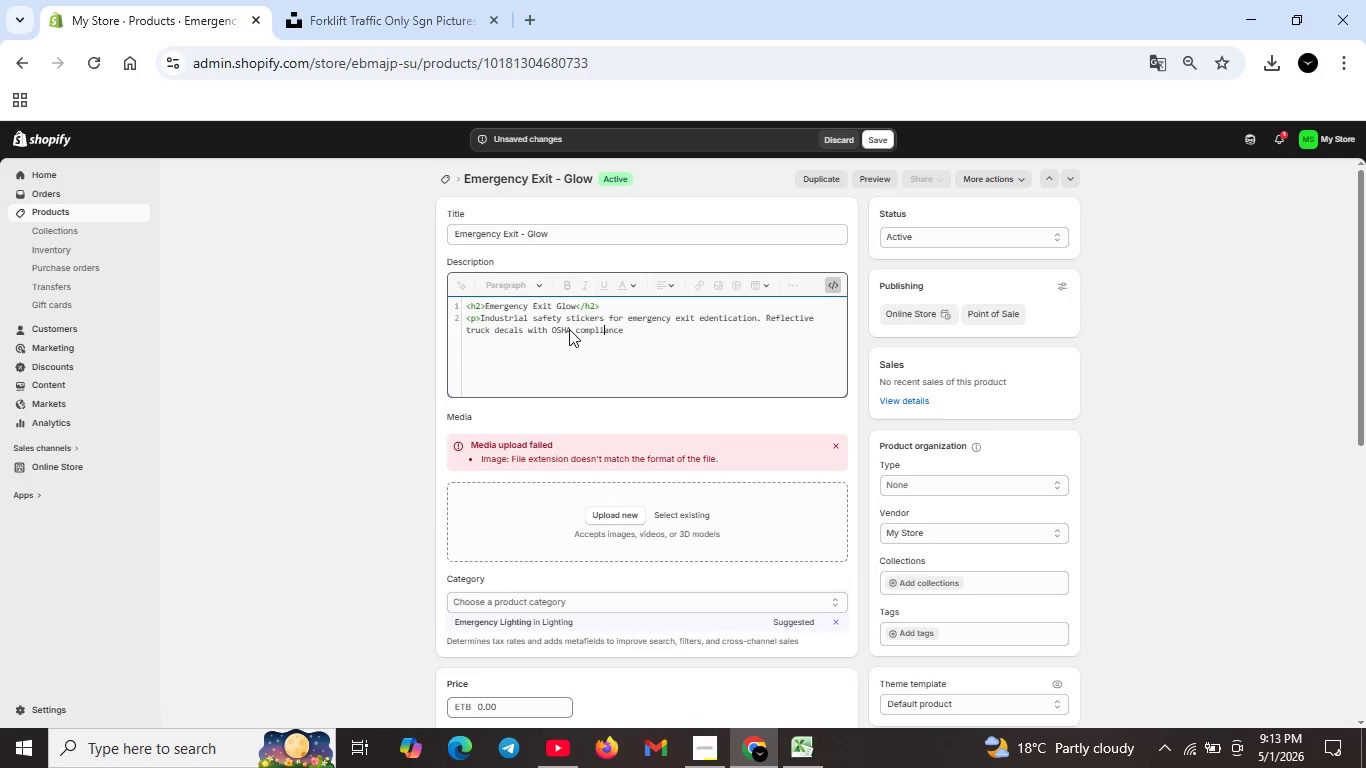 
key(ArrowLeft)
 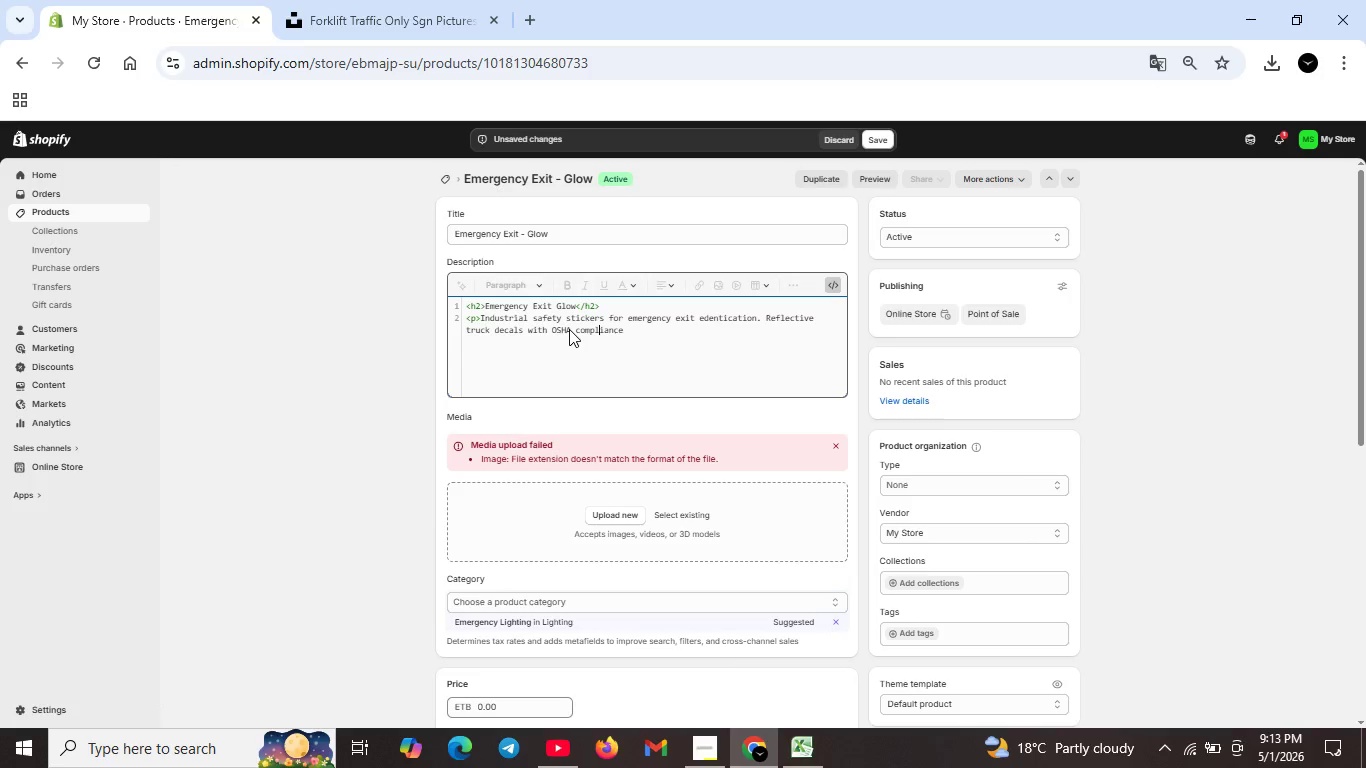 
key(ArrowLeft)
 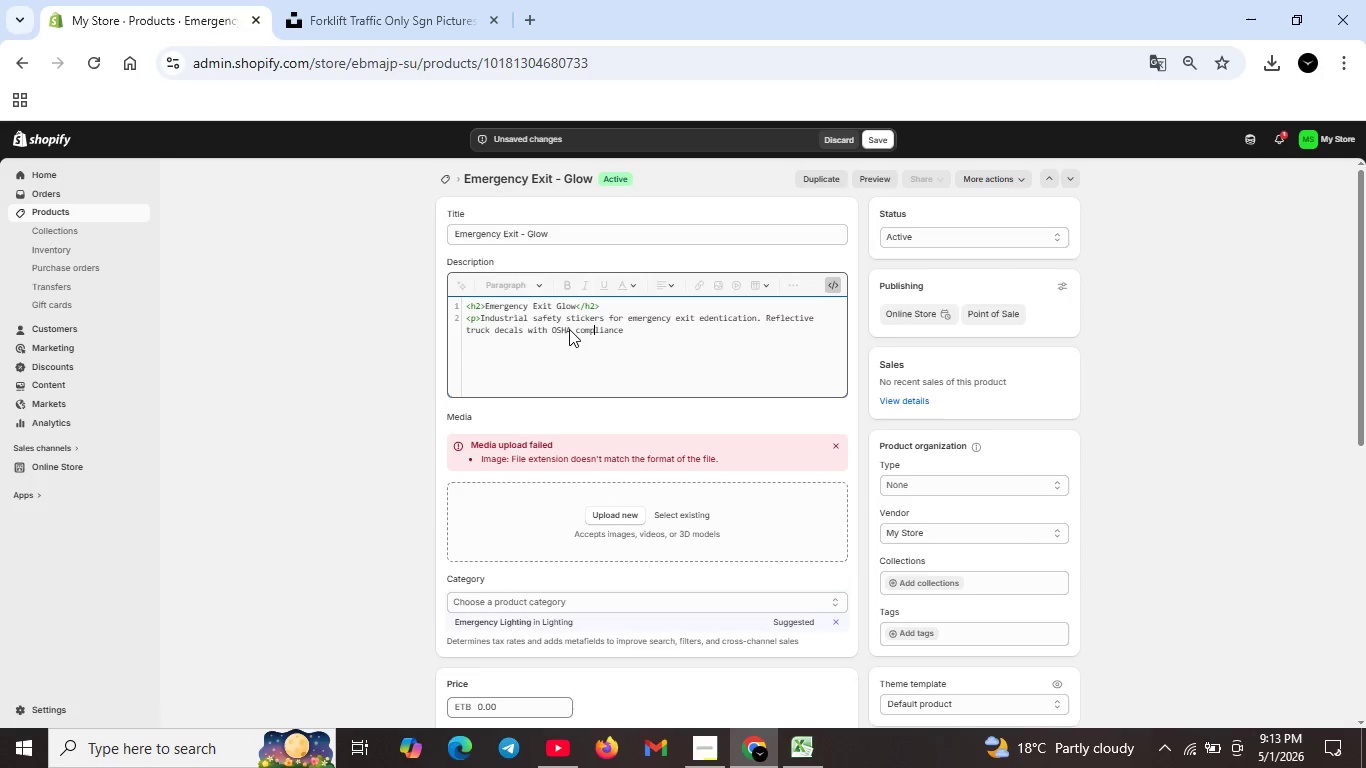 
key(ArrowLeft)
 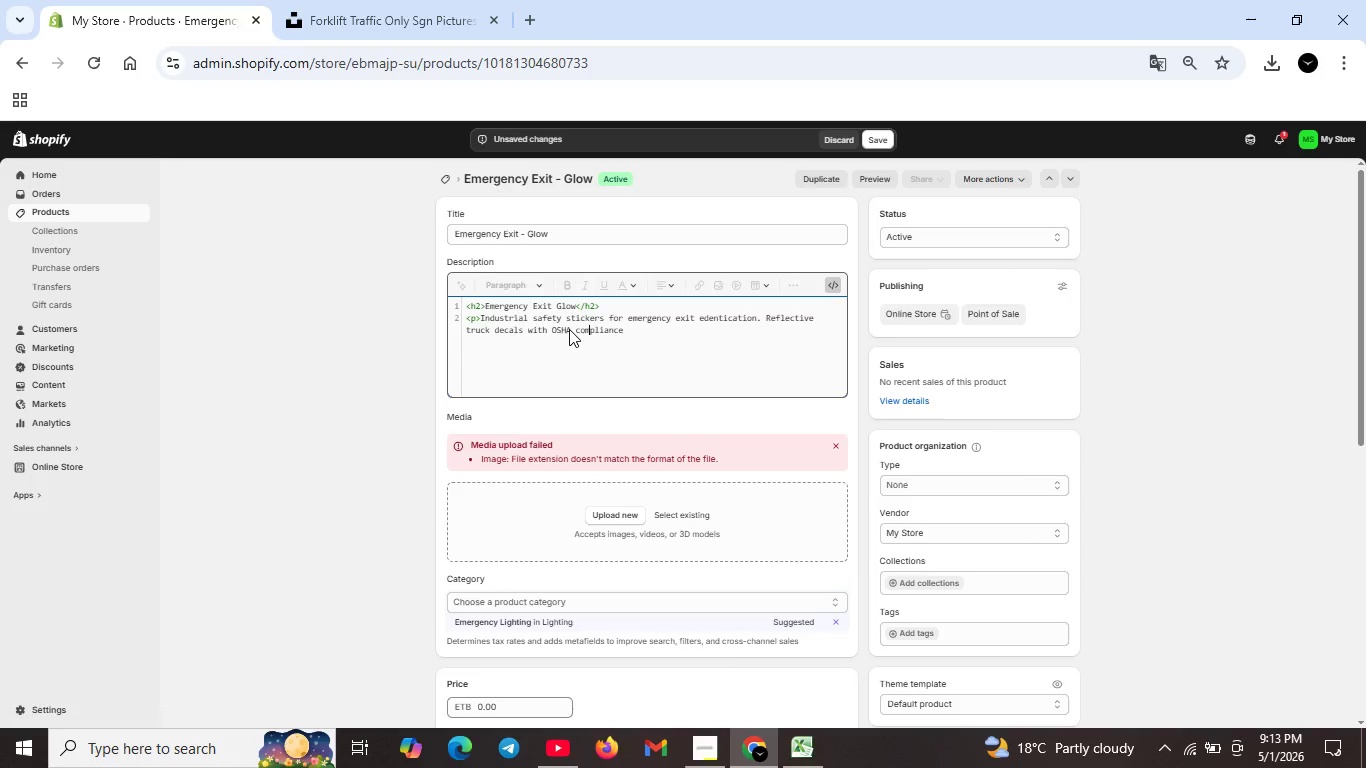 
key(ArrowLeft)
 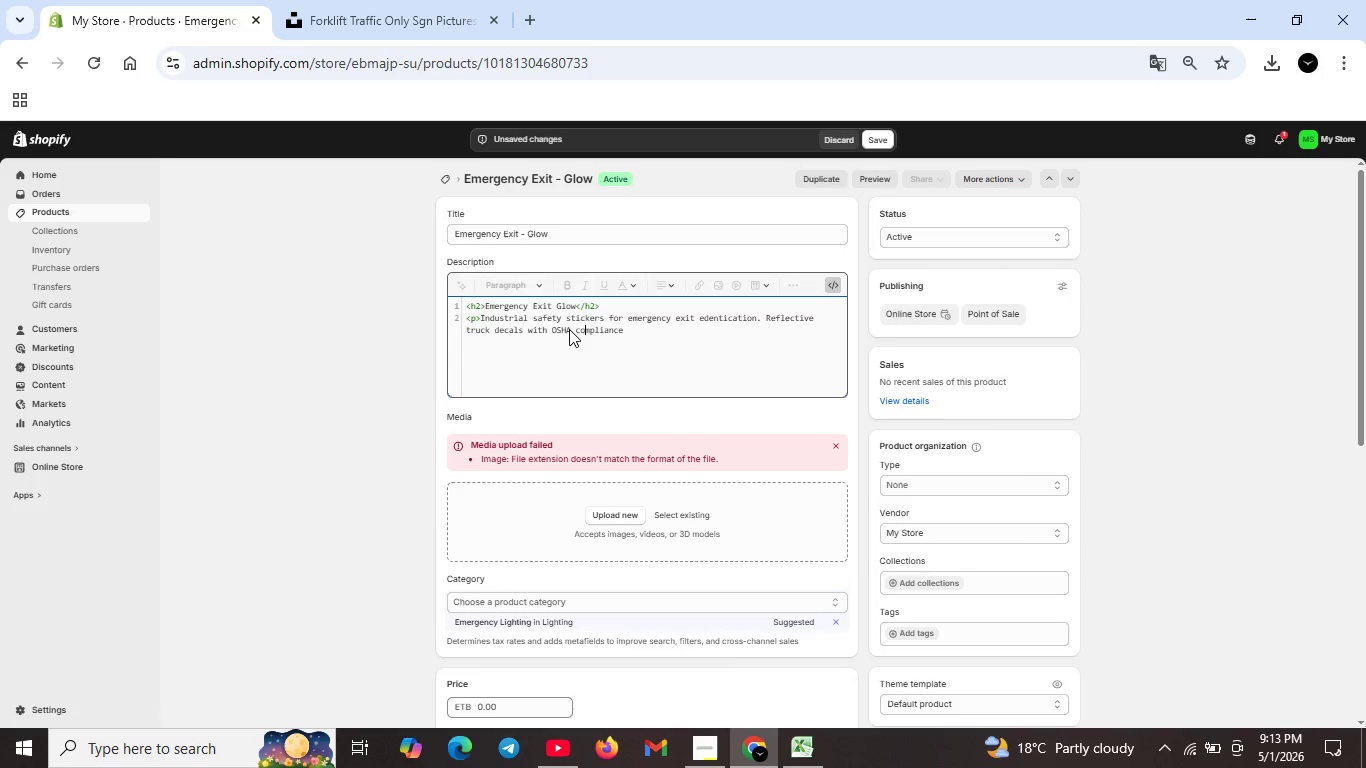 
key(ArrowLeft)
 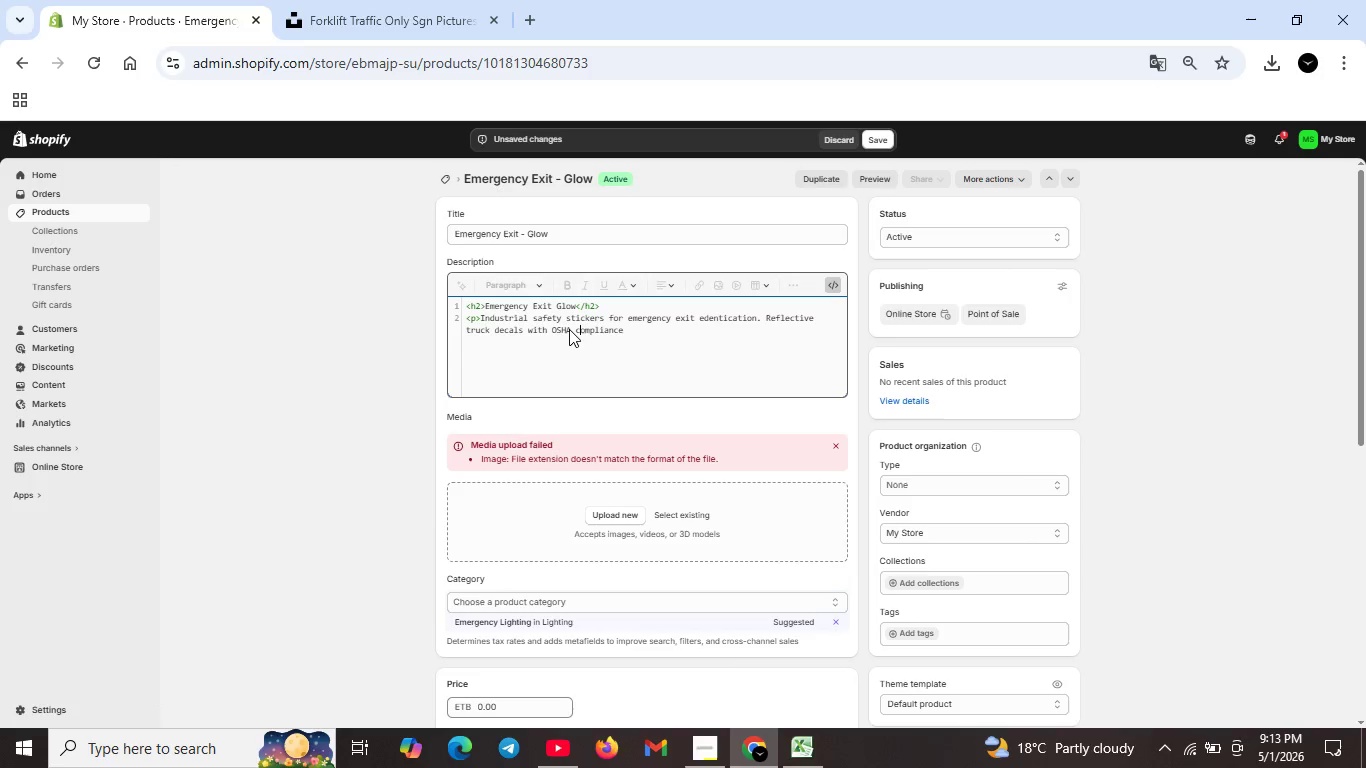 
key(ArrowLeft)
 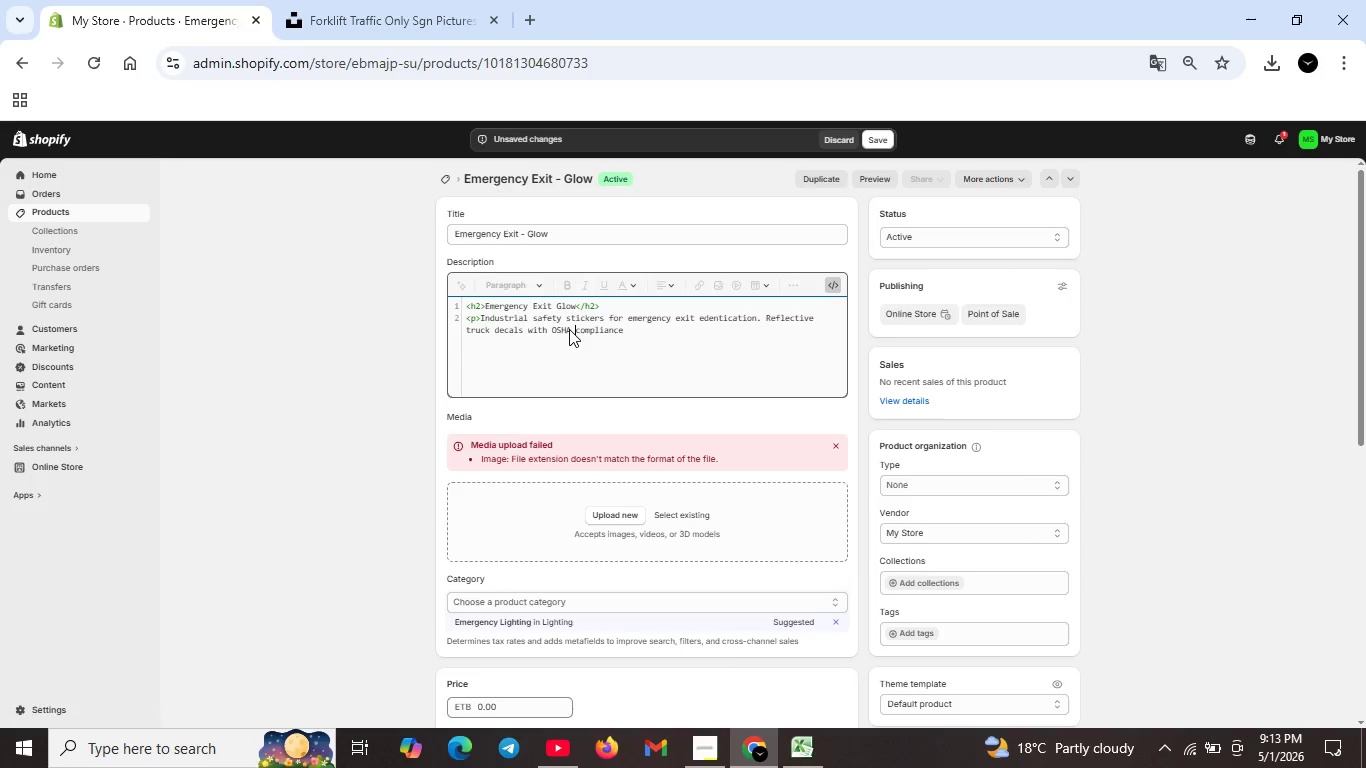 
key(ArrowLeft)
 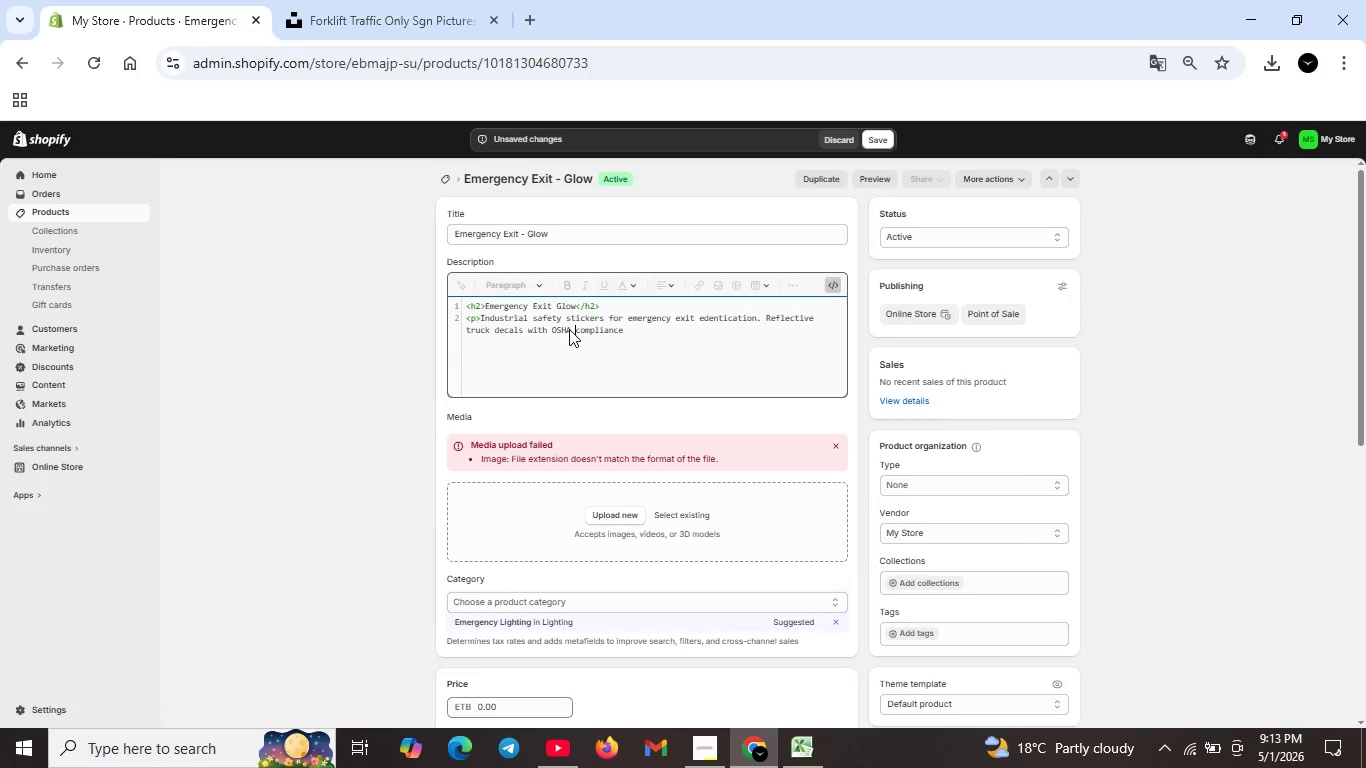 
key(ArrowLeft)
 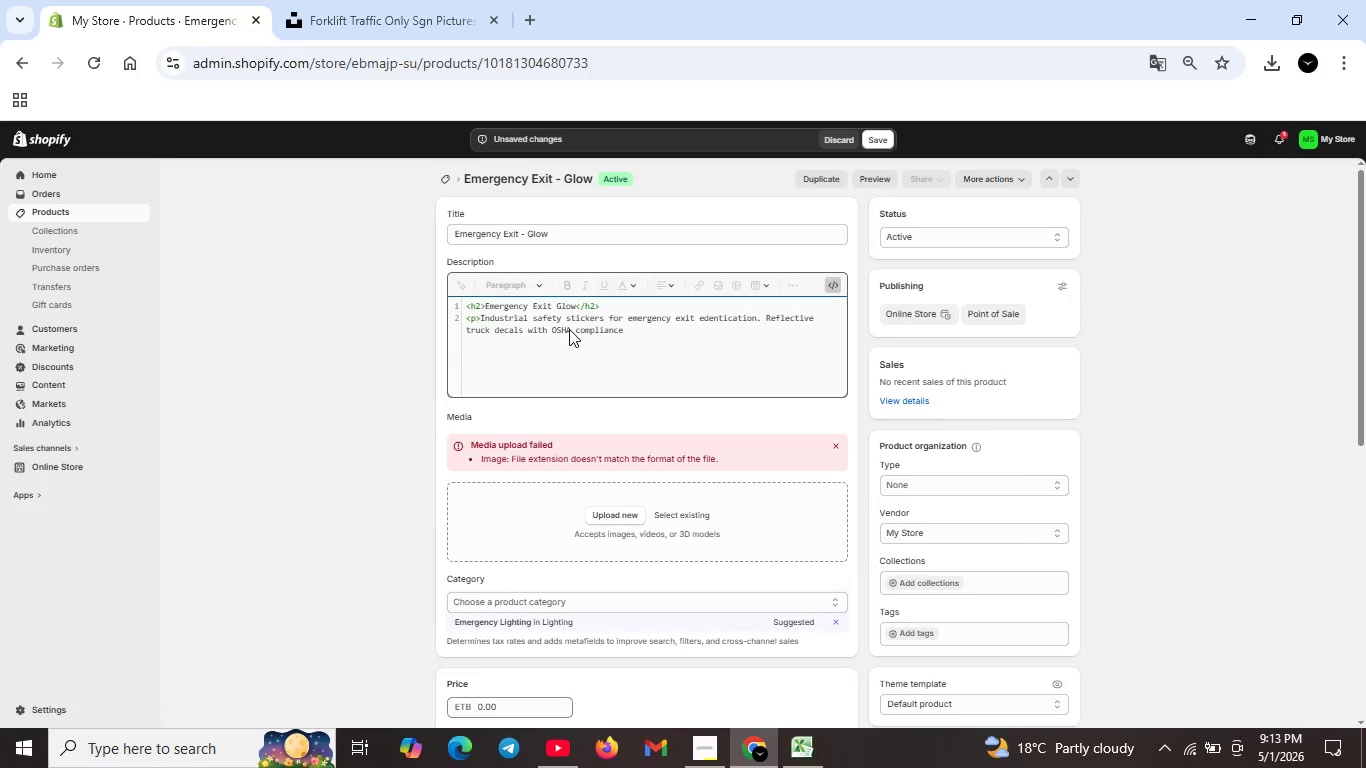 
type( signage)
 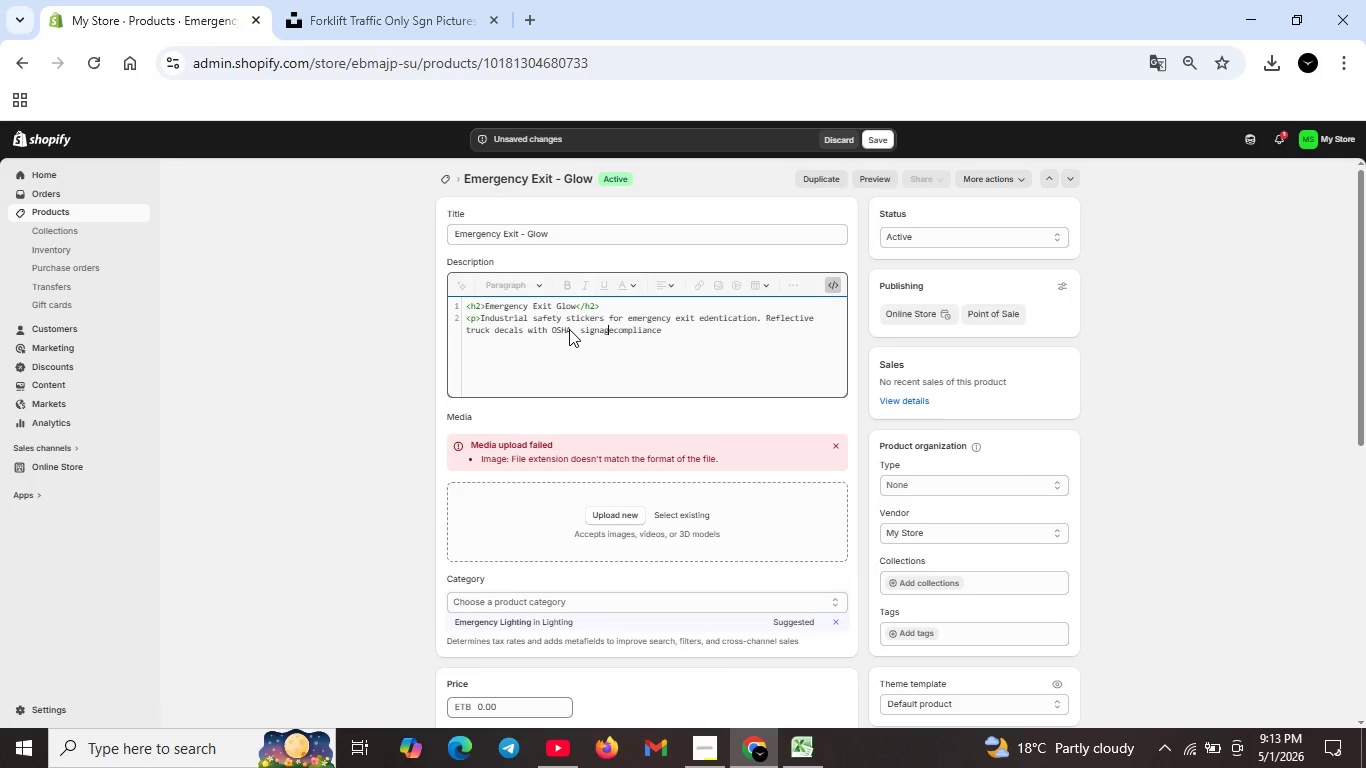 
key(ArrowLeft)
 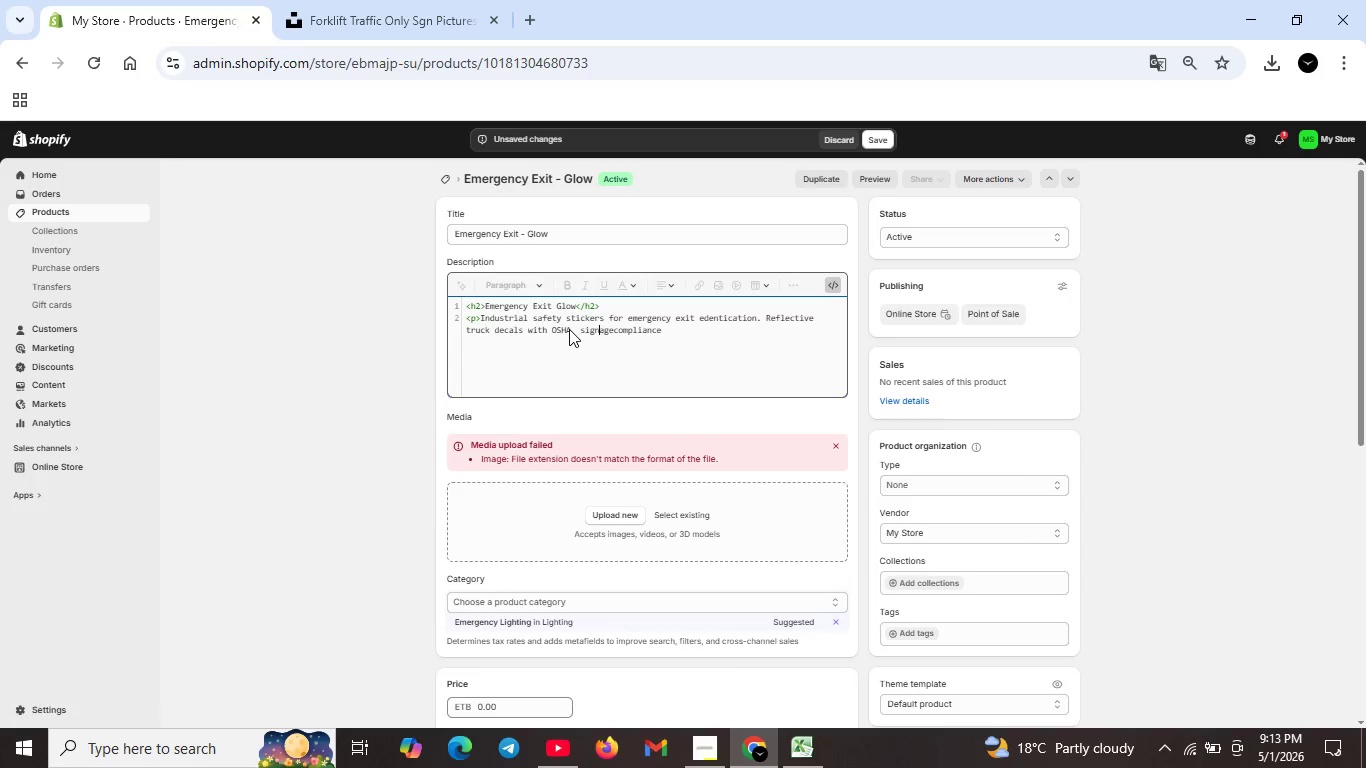 
key(ArrowLeft)
 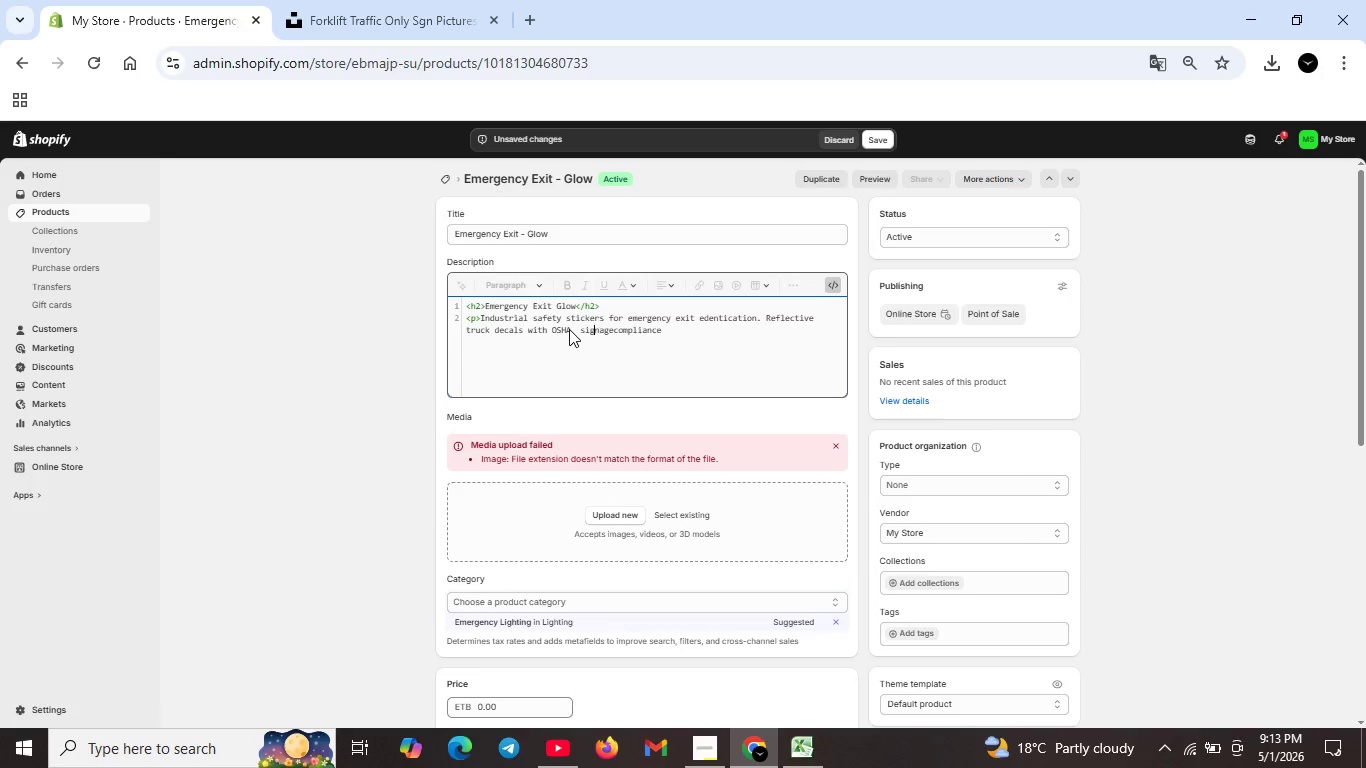 
key(ArrowLeft)
 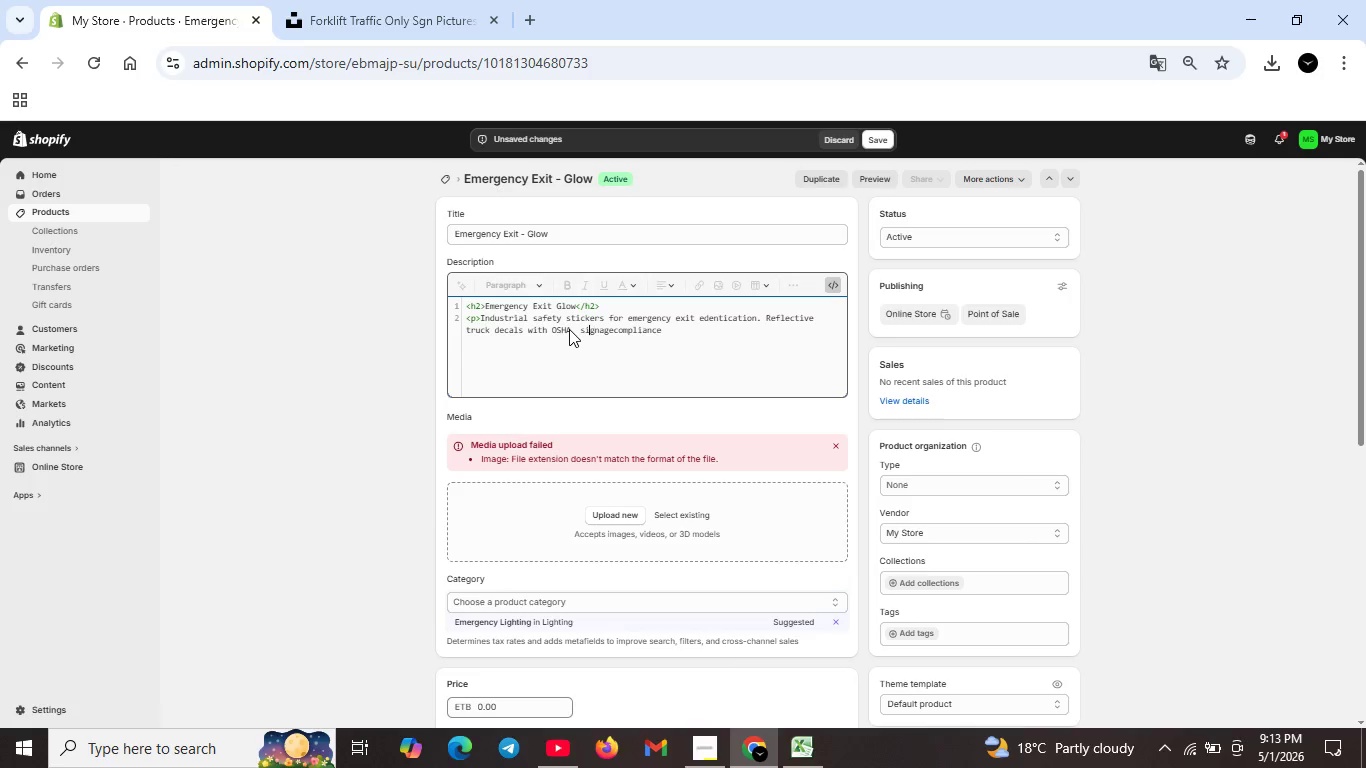 
key(ArrowLeft)
 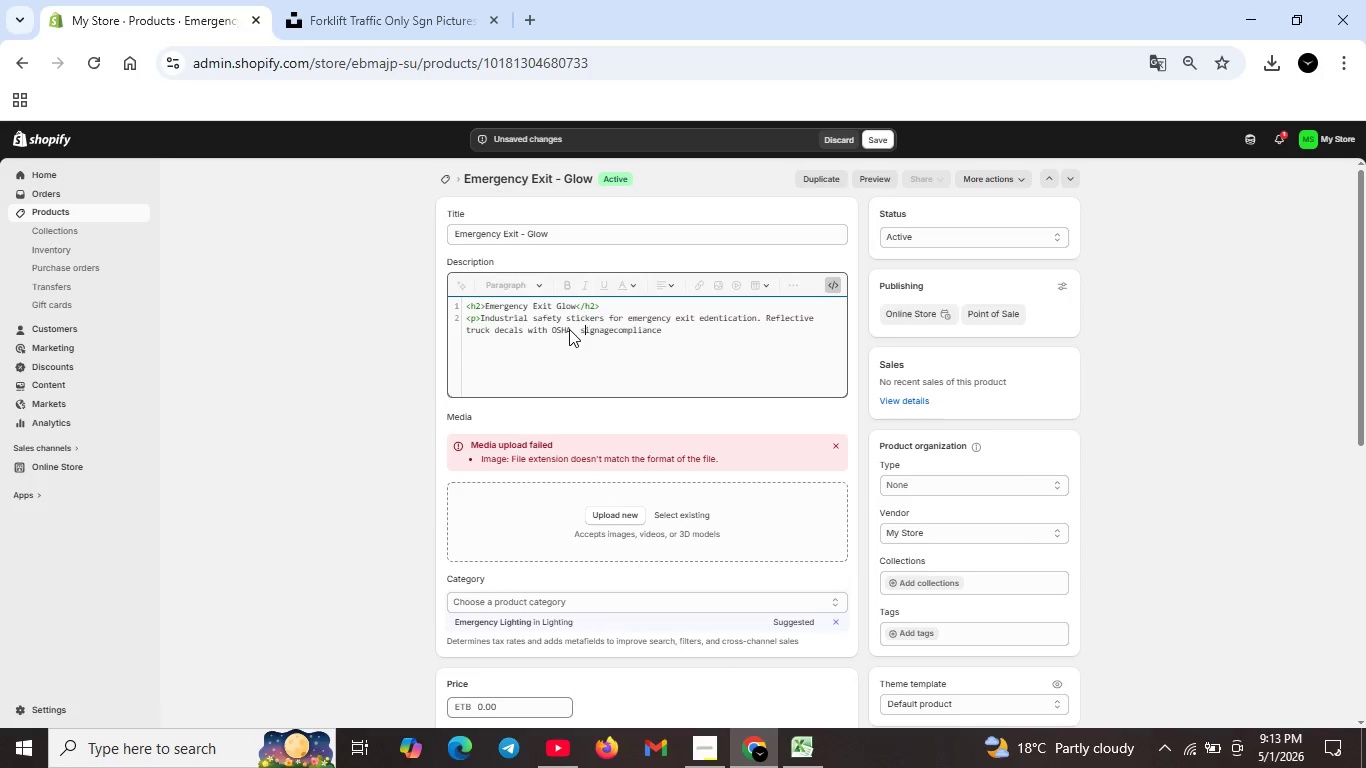 
key(ArrowLeft)
 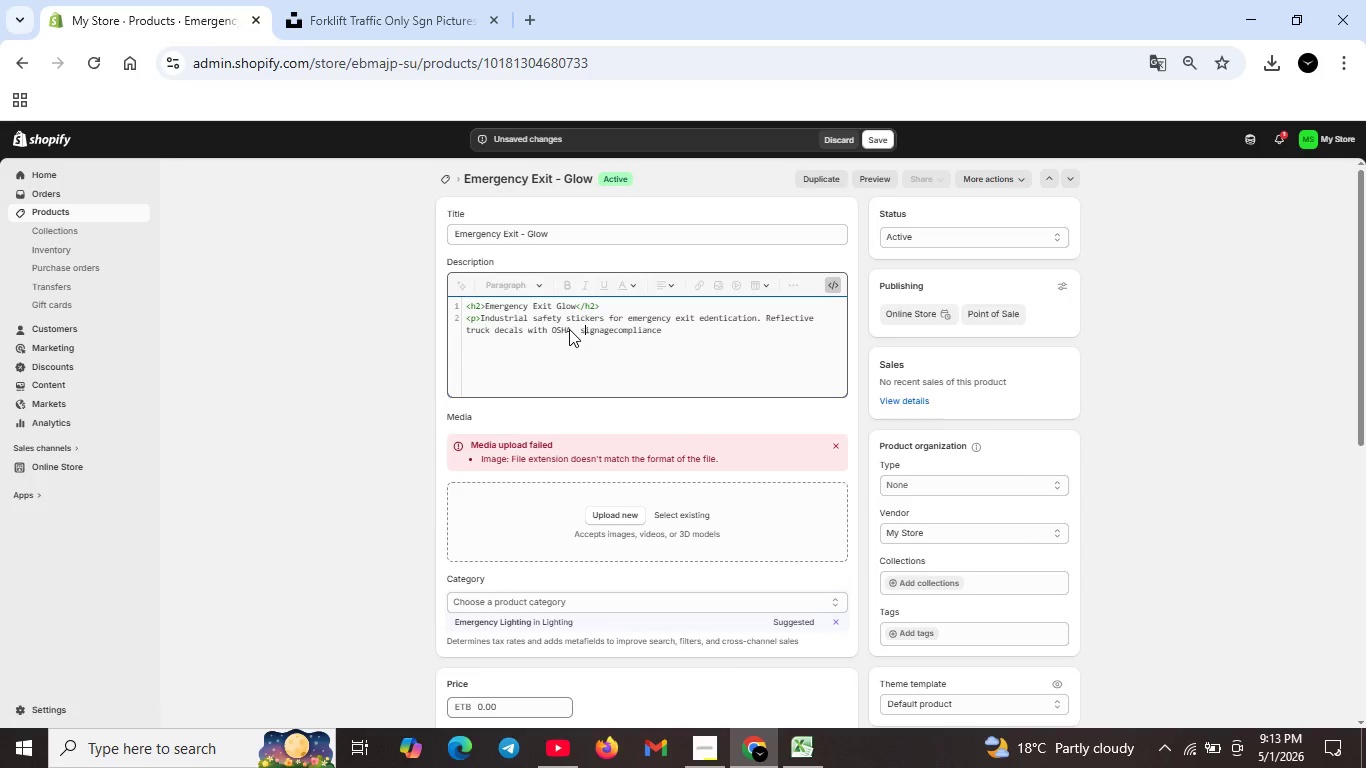 
key(ArrowLeft)
 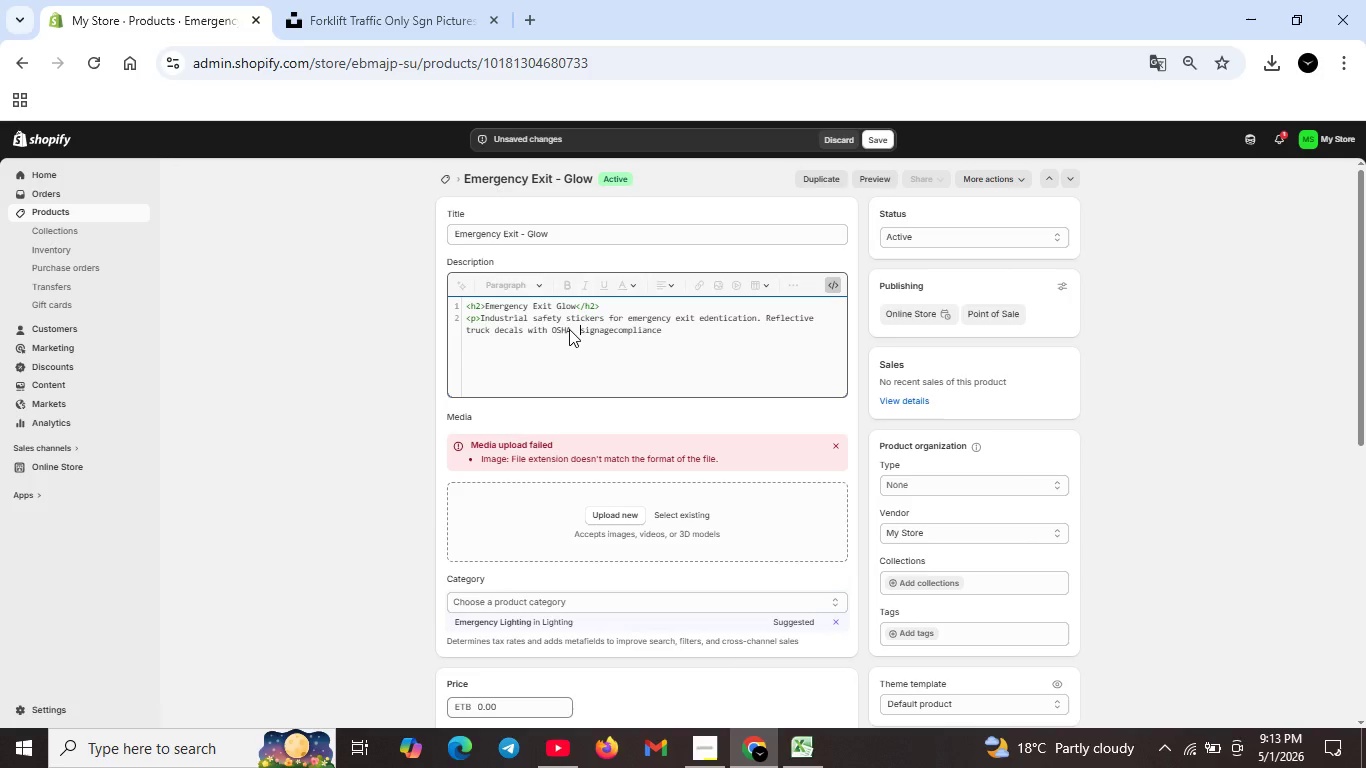 
key(ArrowLeft)
 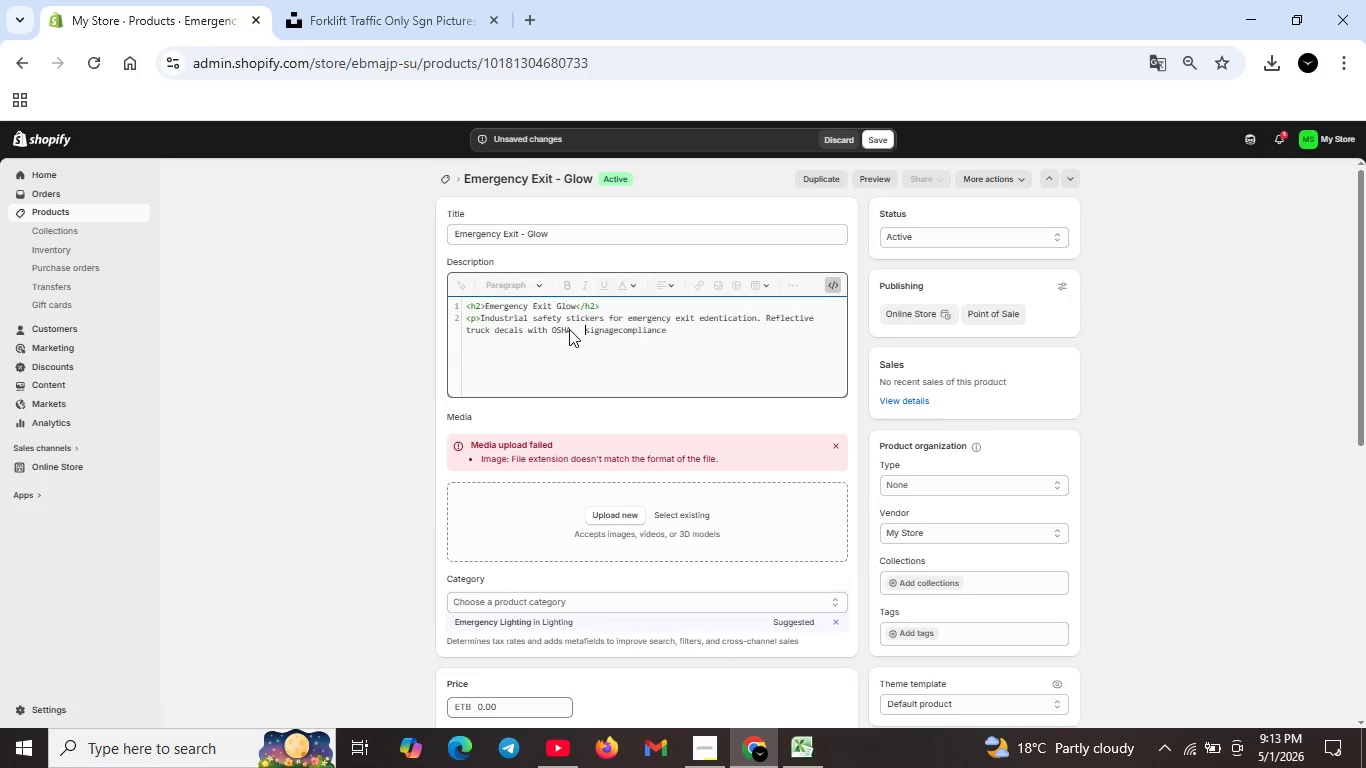 
key(Space)
 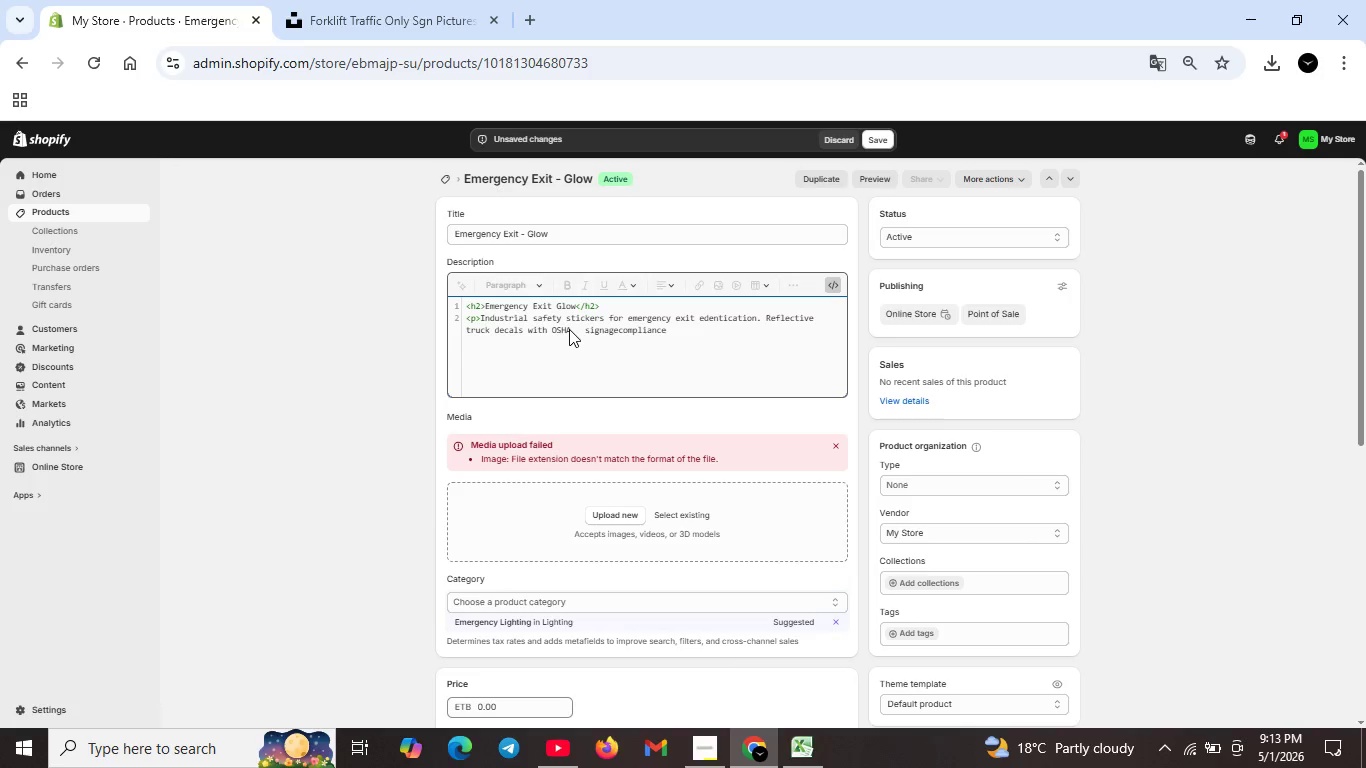 
key(Backspace)
 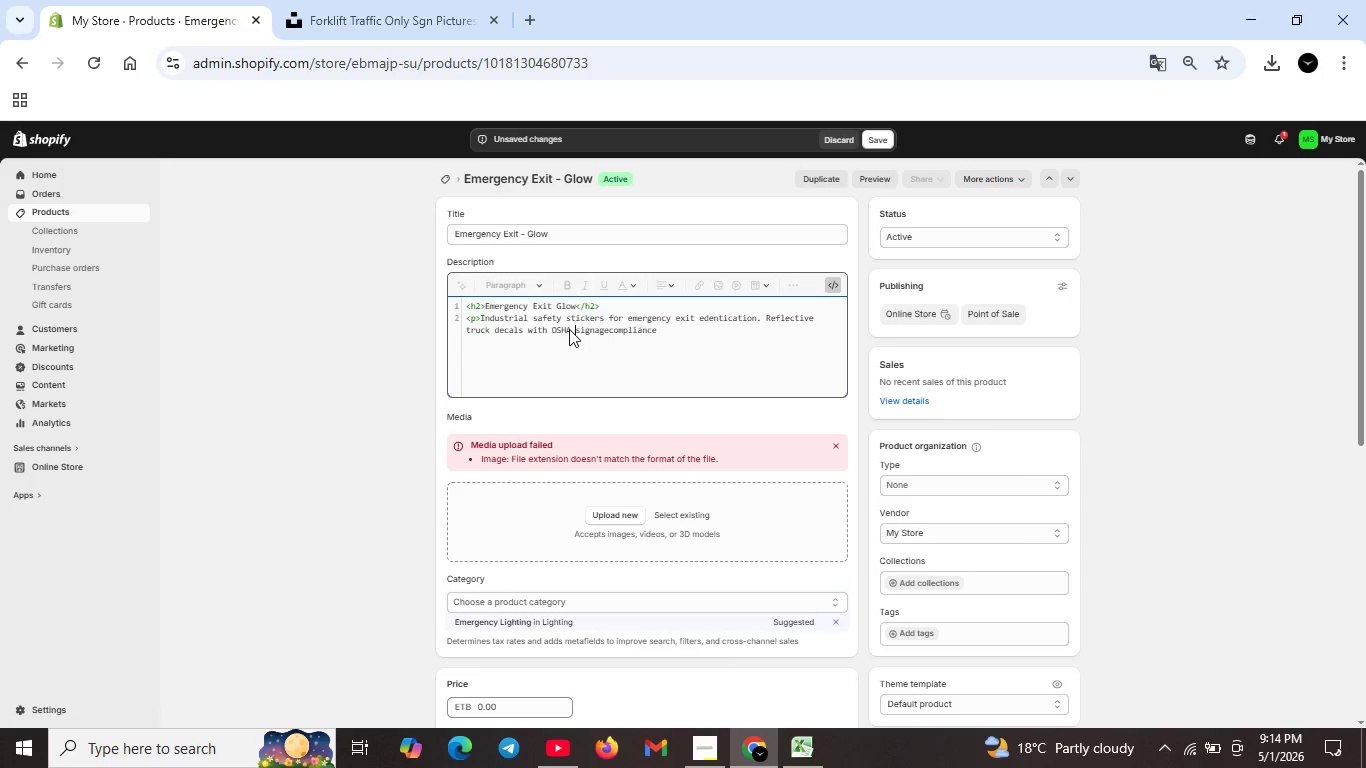 
key(Backspace)
 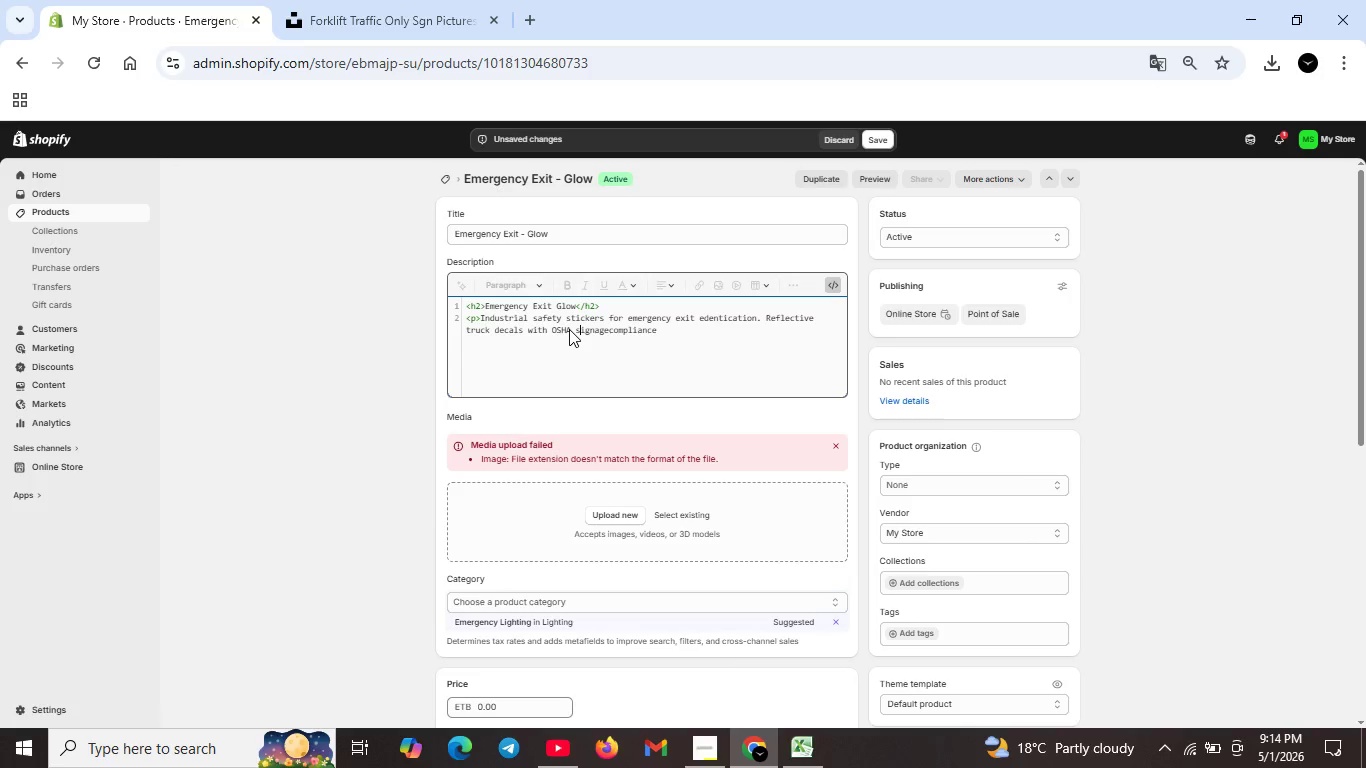 
key(ArrowRight)
 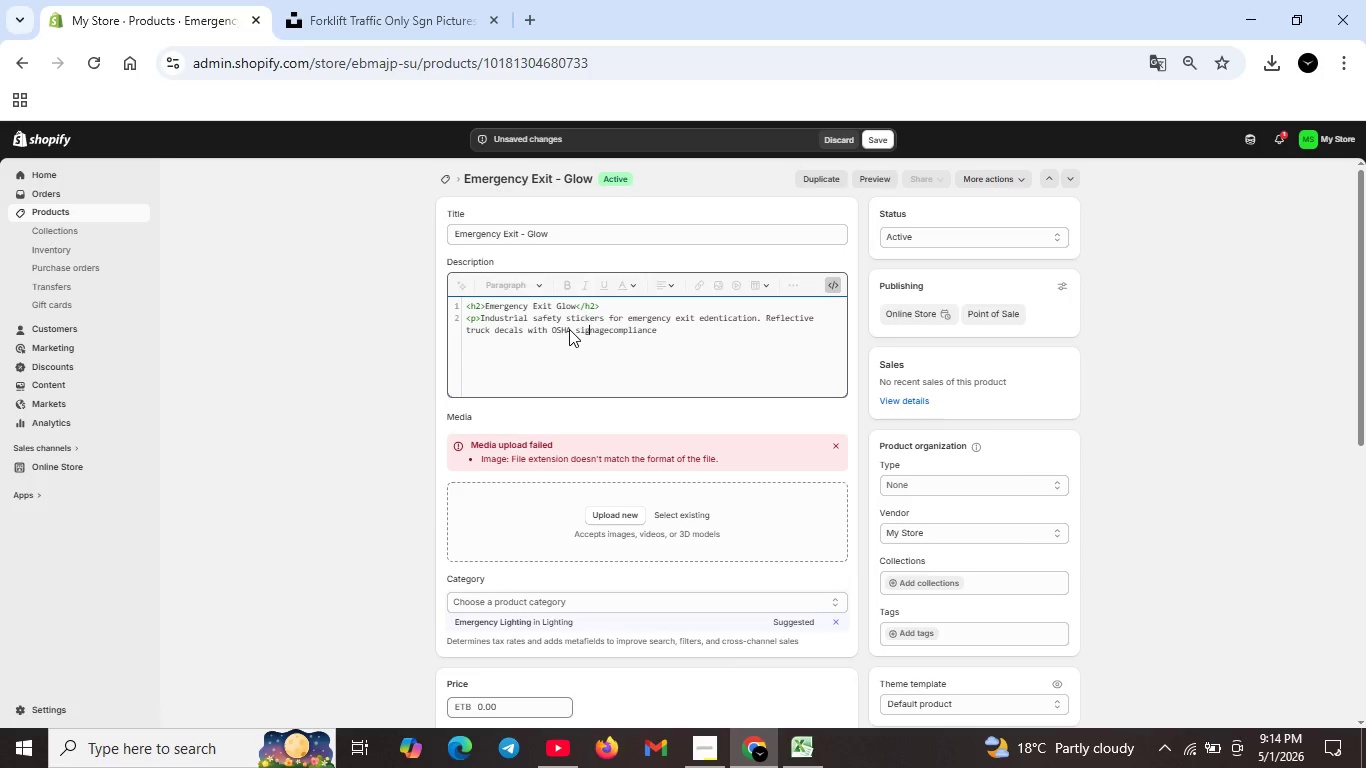 
key(ArrowRight)
 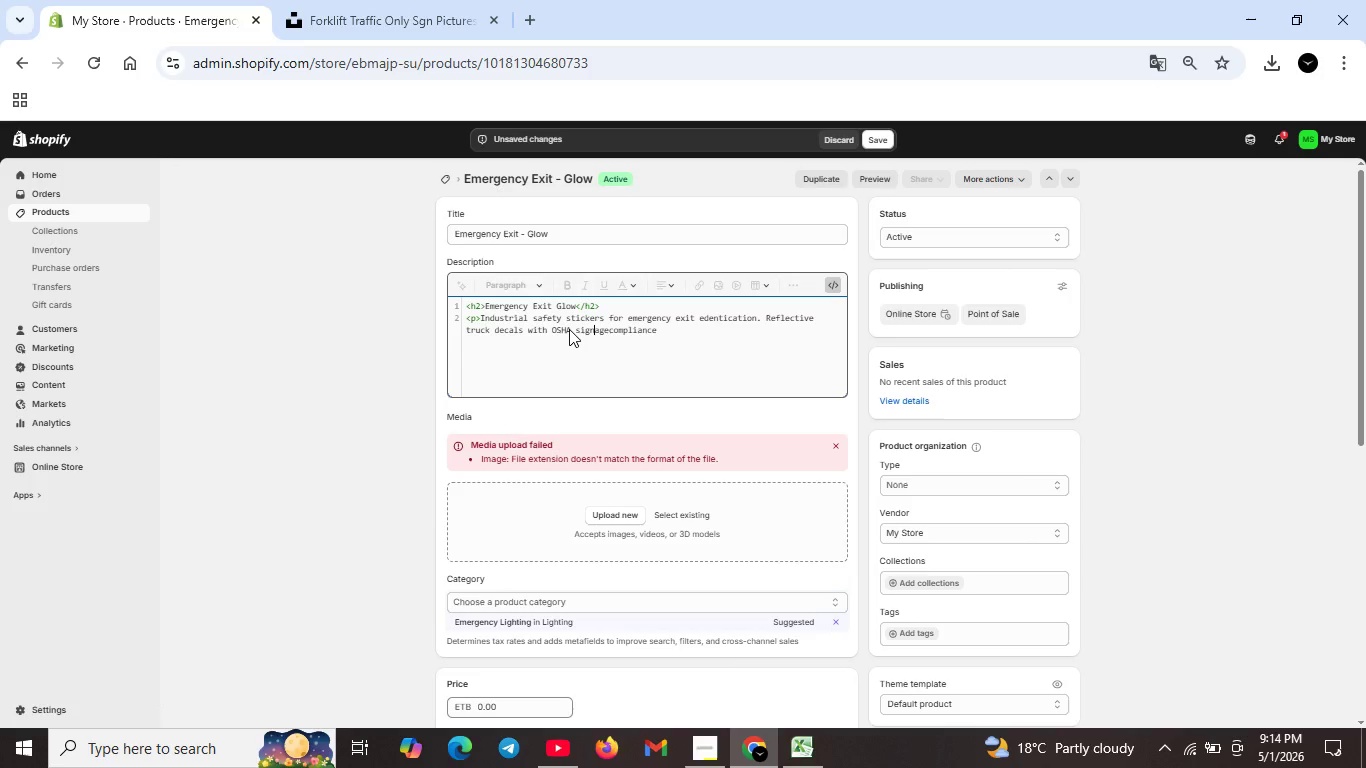 
key(ArrowRight)
 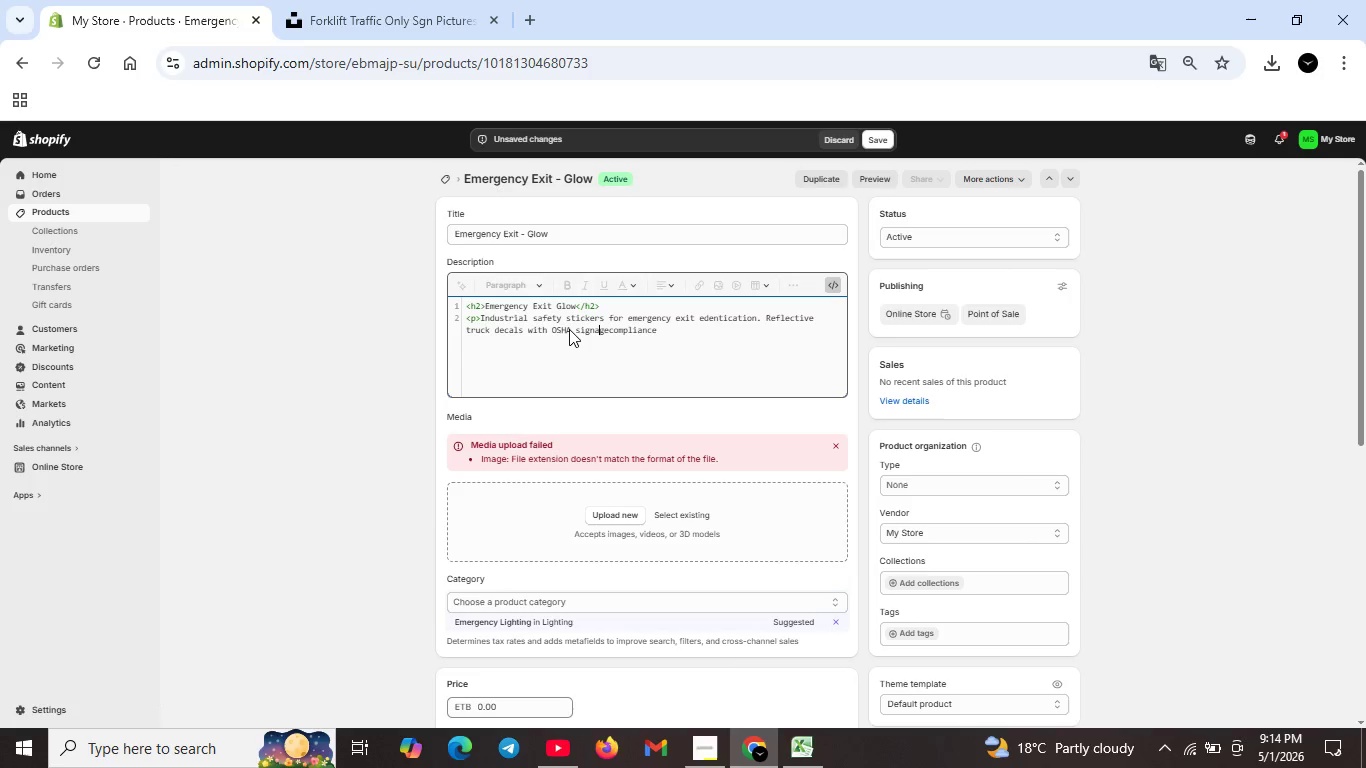 
key(ArrowRight)
 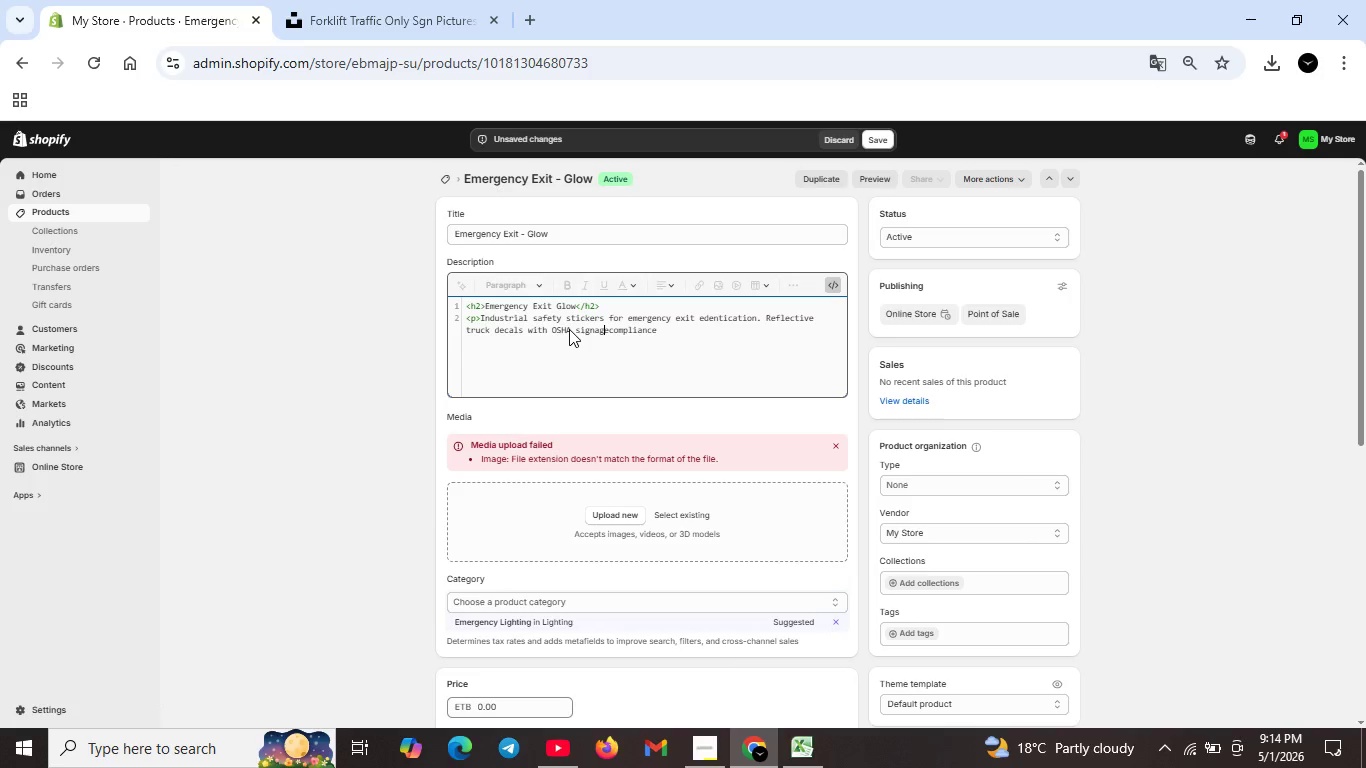 
key(ArrowRight)
 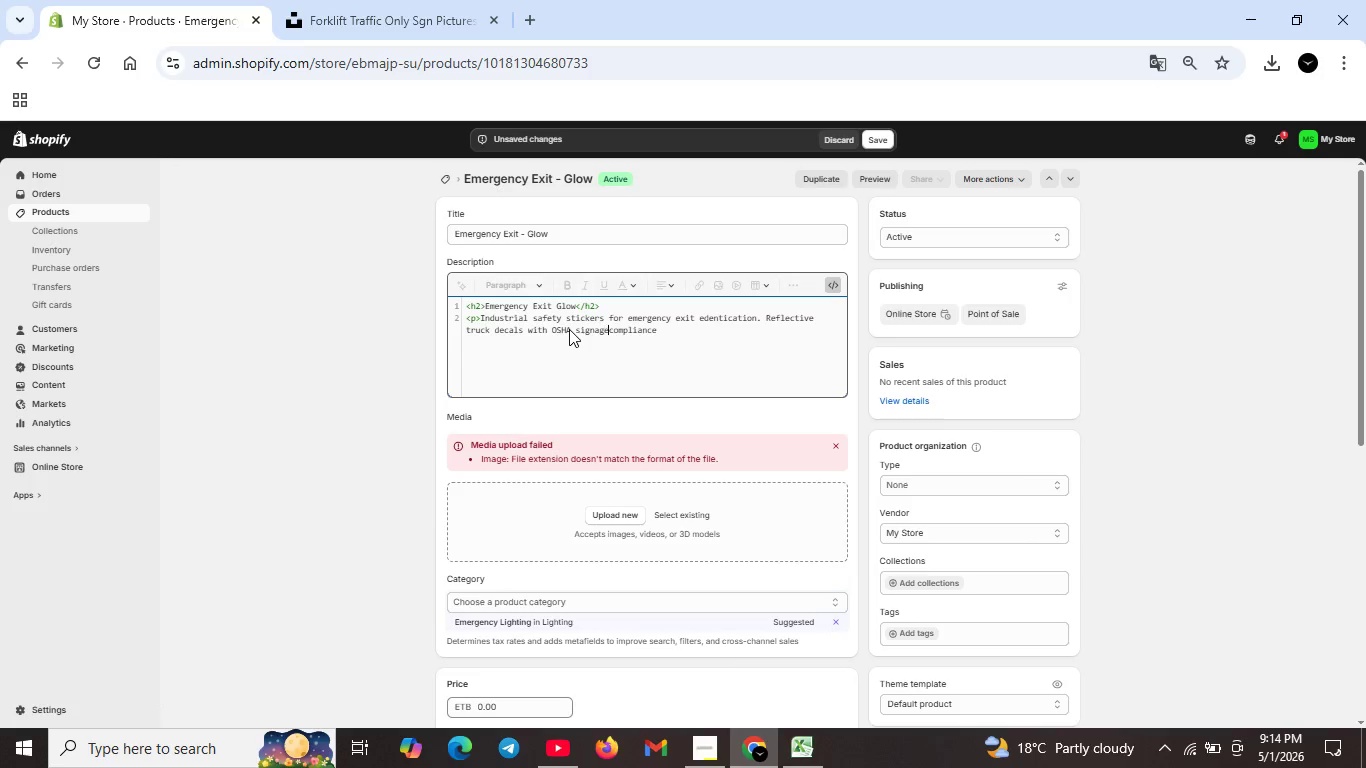 
key(ArrowRight)
 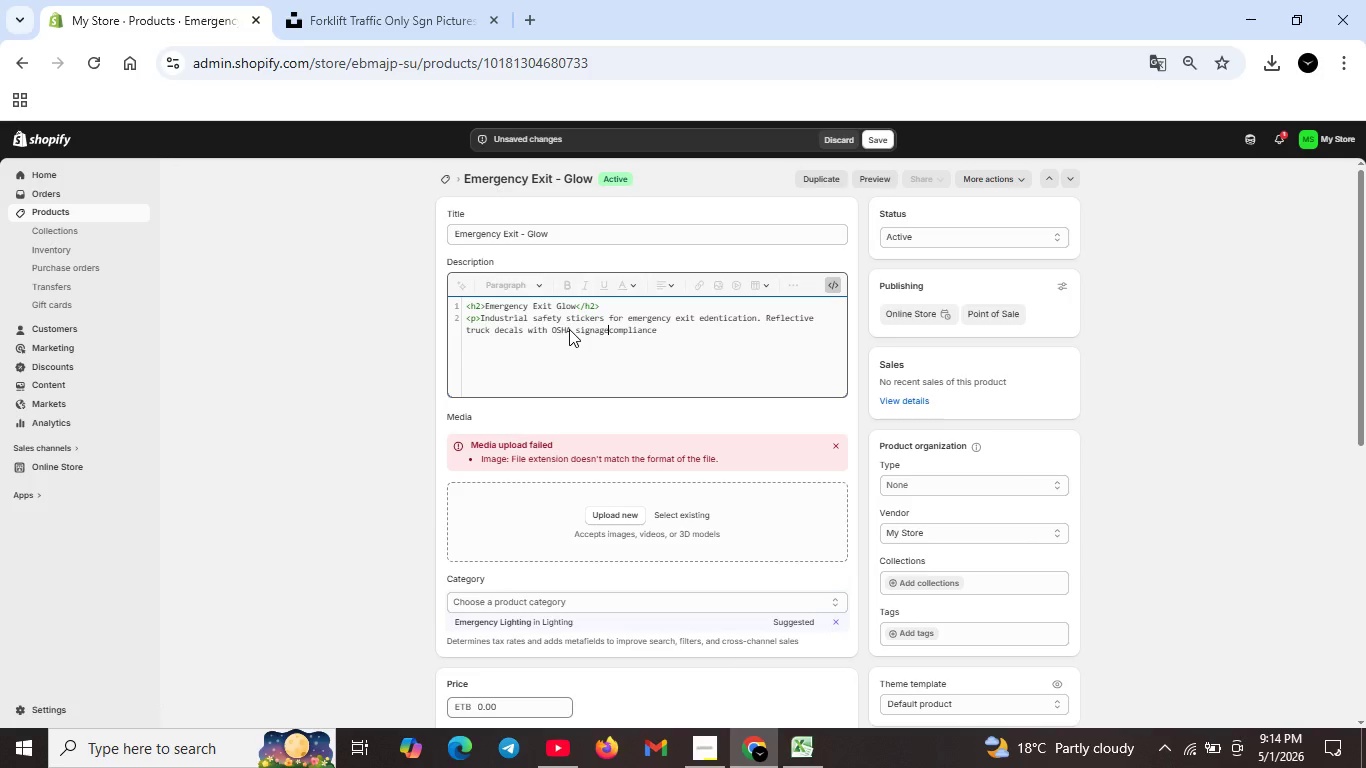 
key(ArrowRight)
 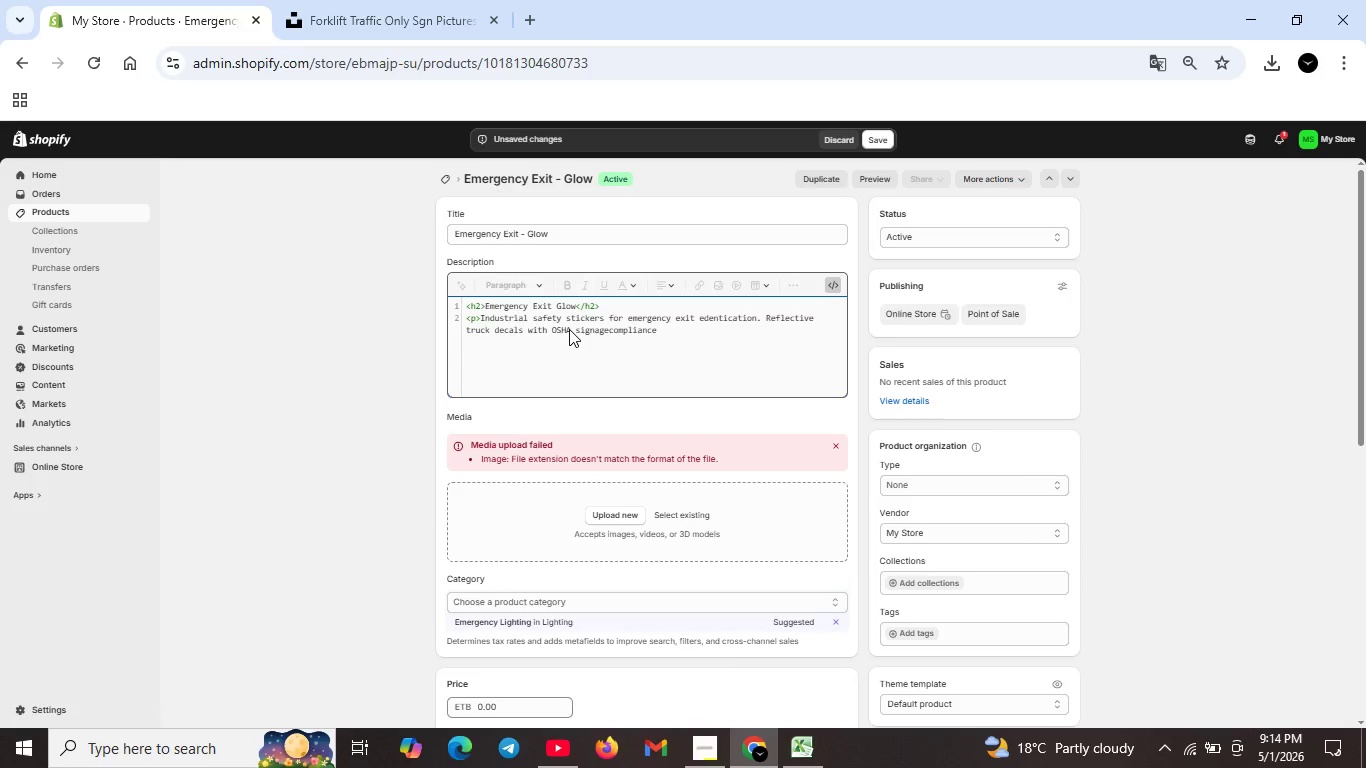 
key(Space)
 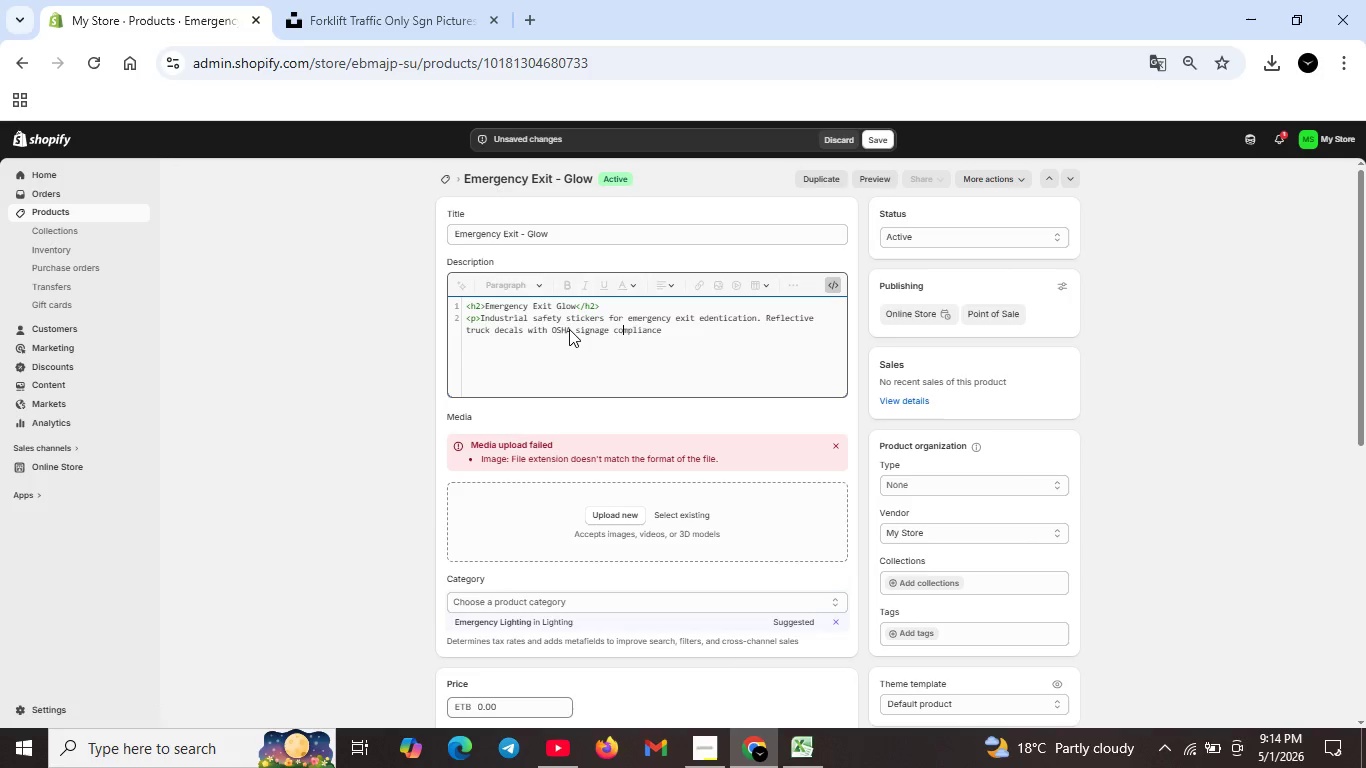 
key(ArrowRight)
 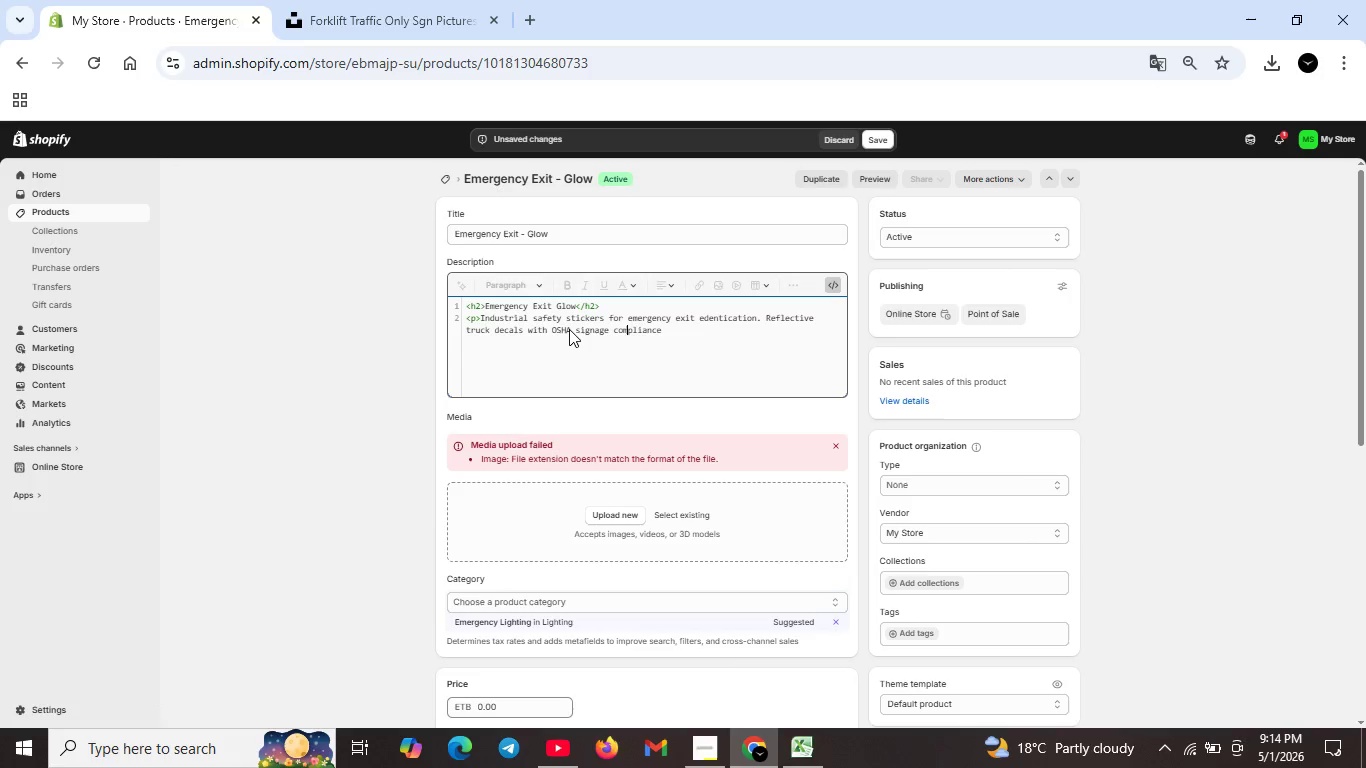 
key(ArrowRight)
 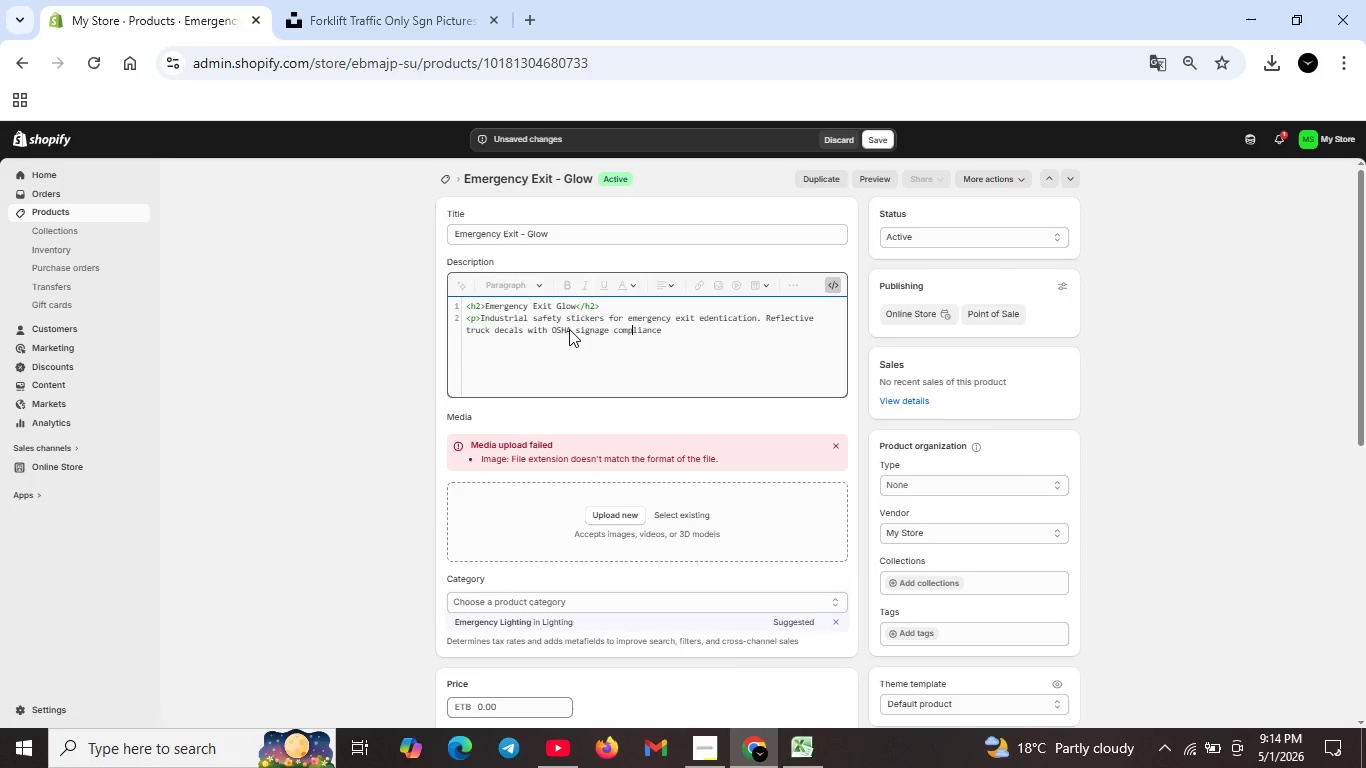 
key(ArrowRight)
 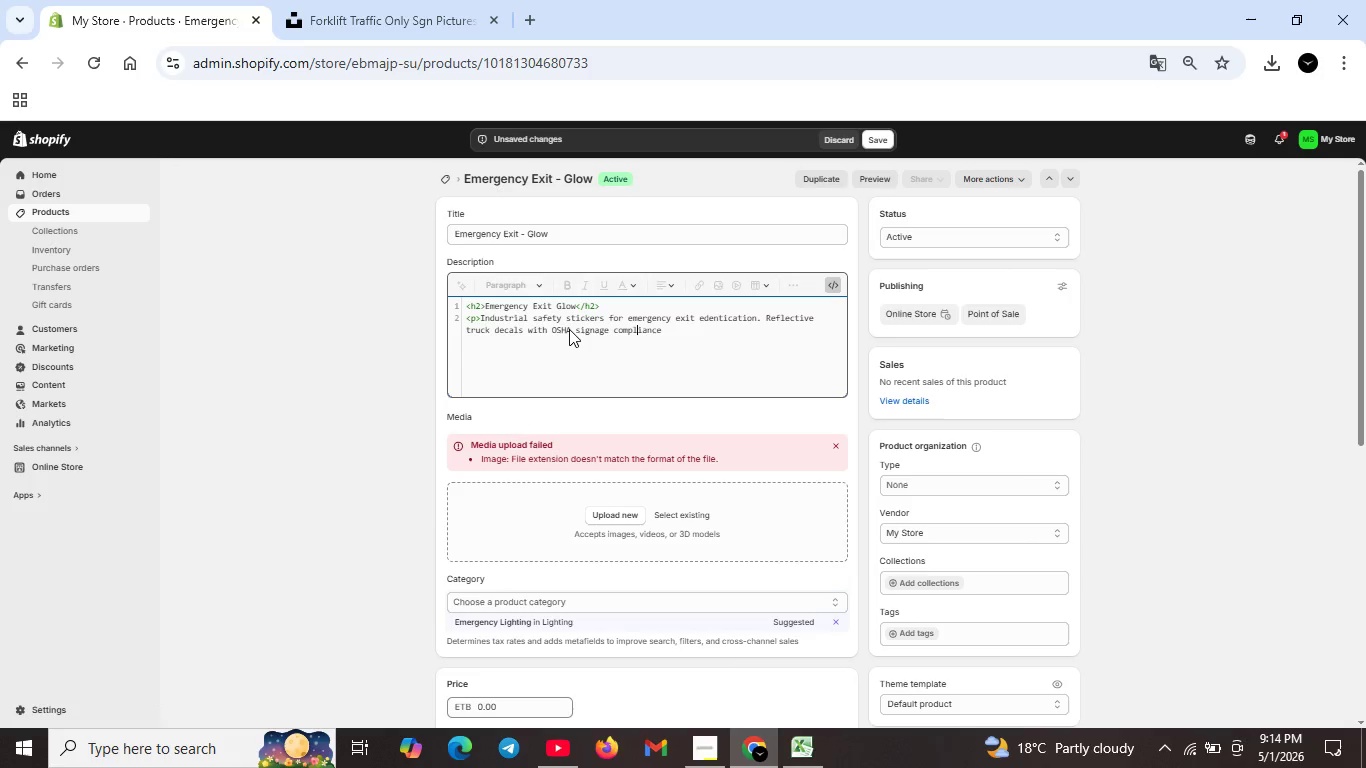 
key(ArrowRight)
 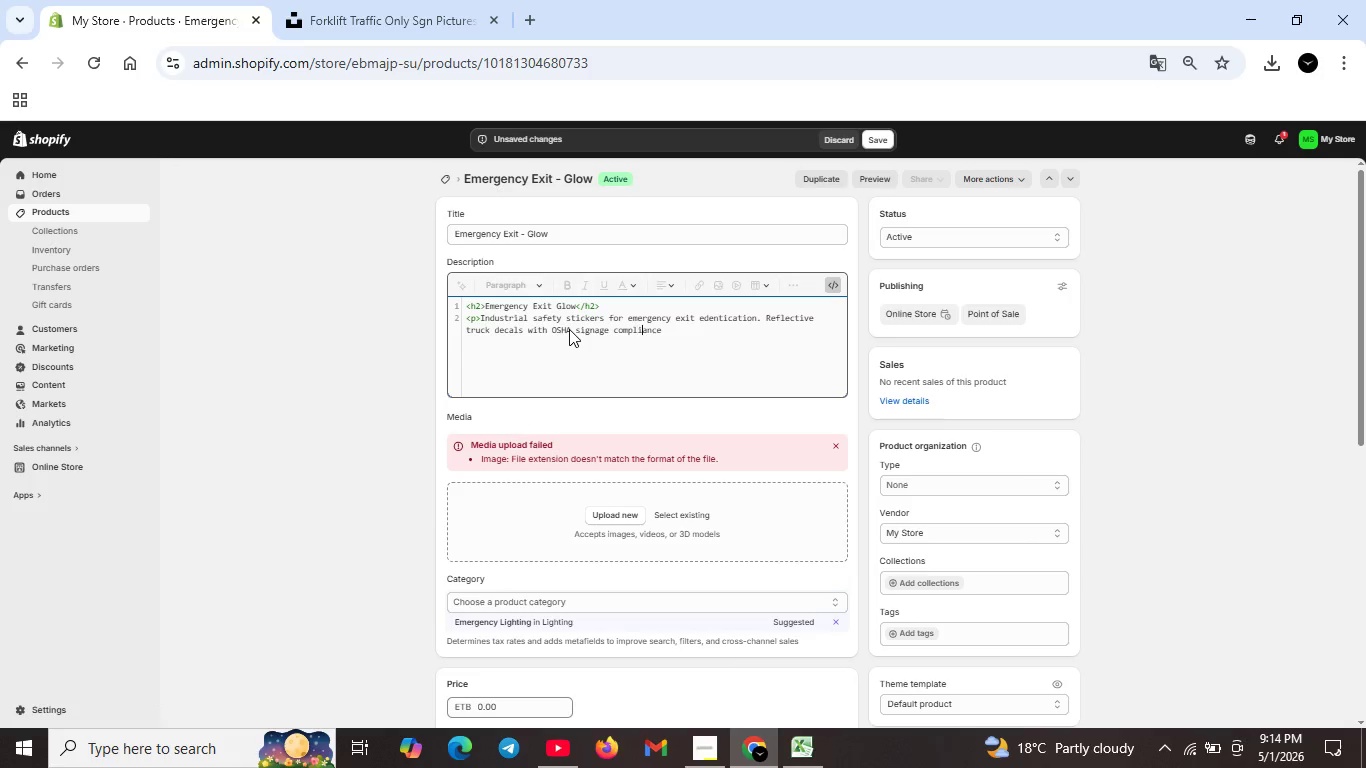 
key(ArrowRight)
 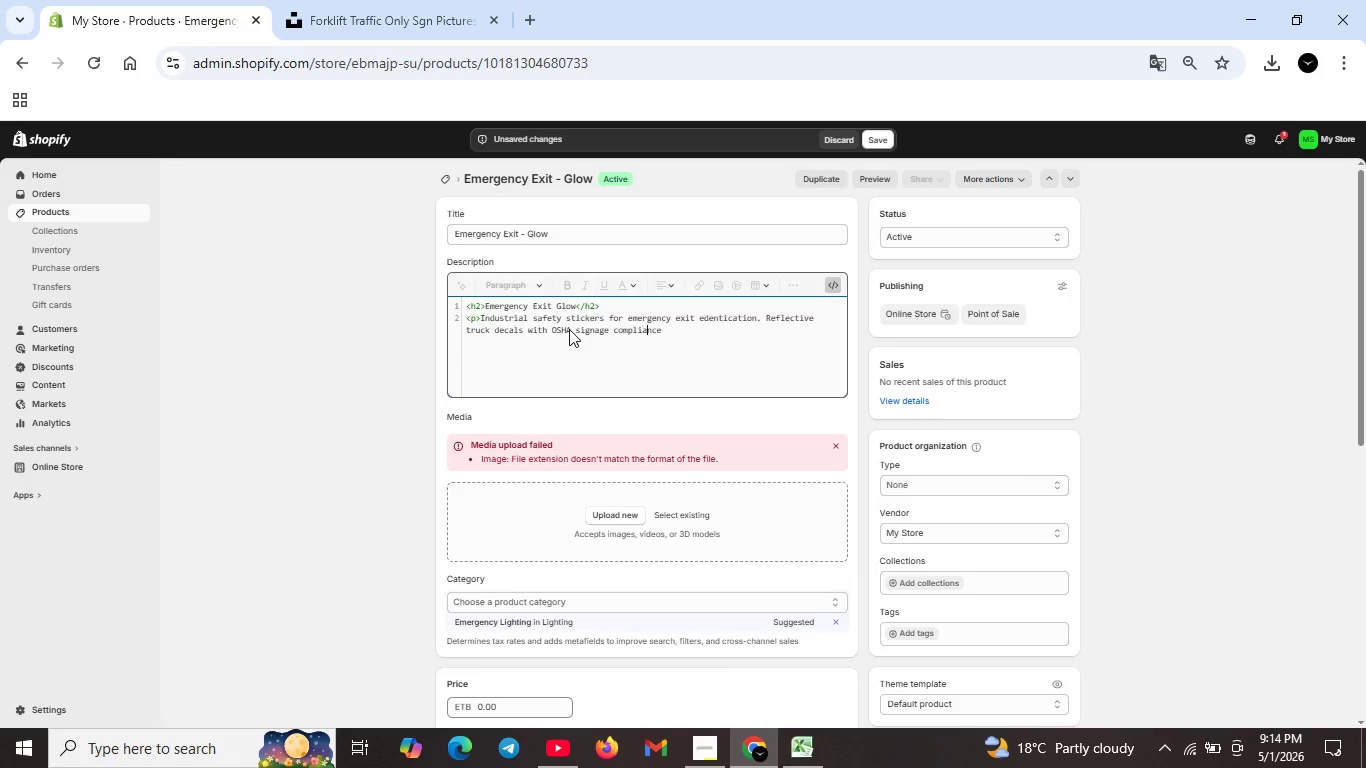 
key(ArrowRight)
 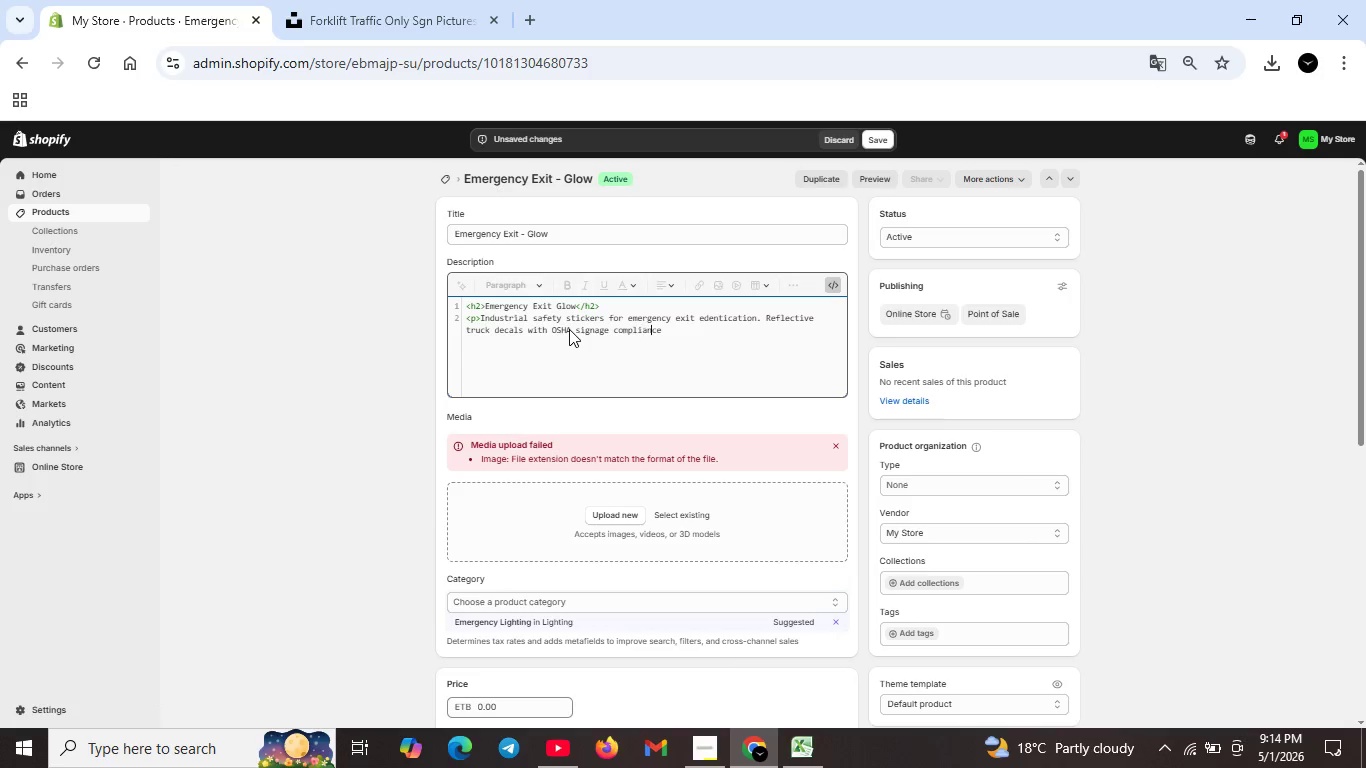 
key(ArrowRight)
 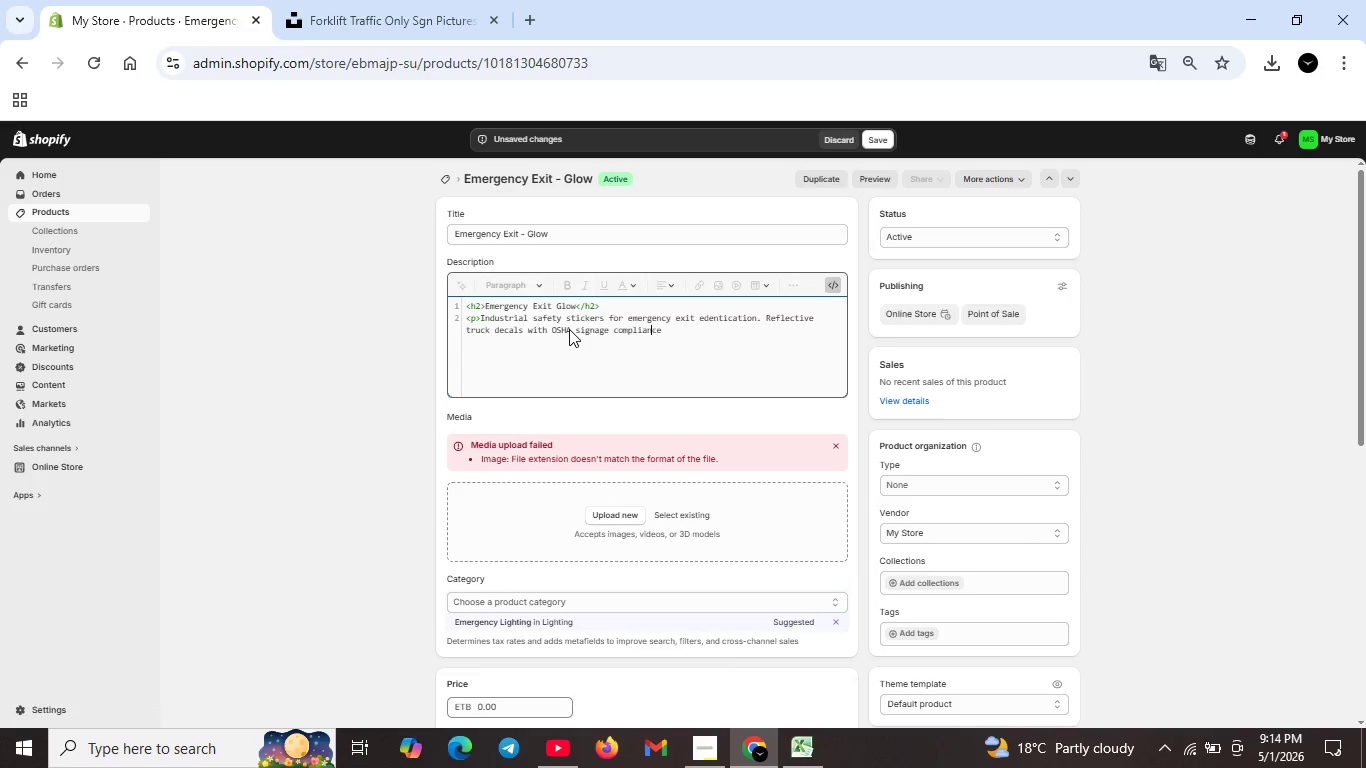 
key(ArrowRight)
 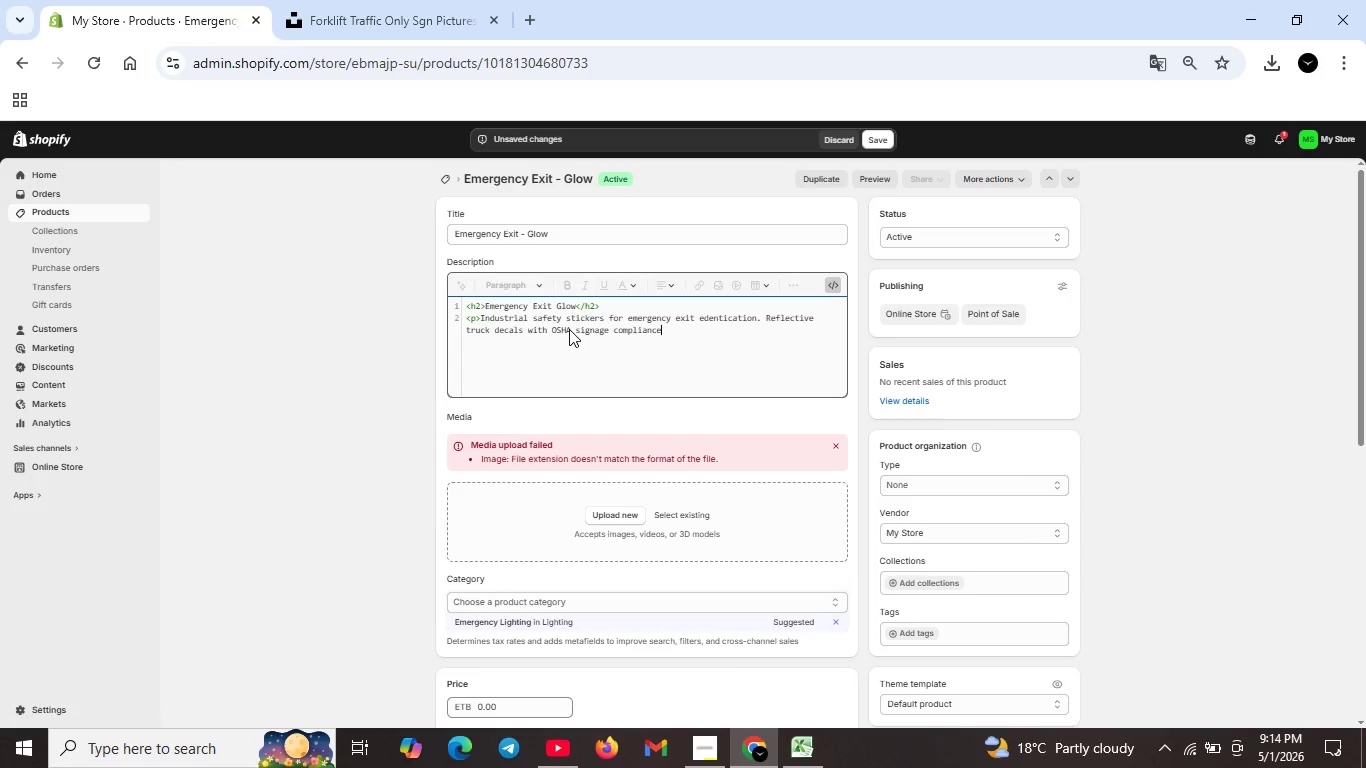 
key(ArrowRight)
 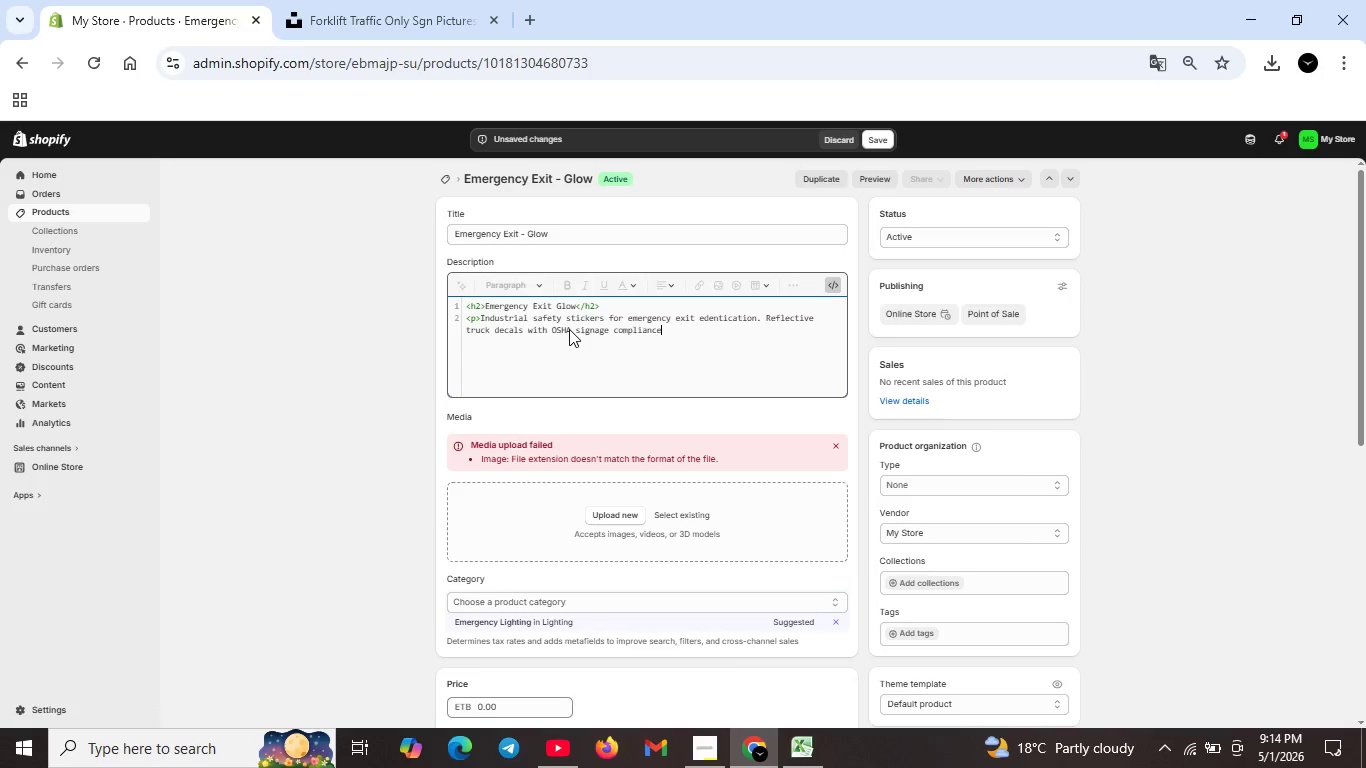 
key(ArrowRight)
 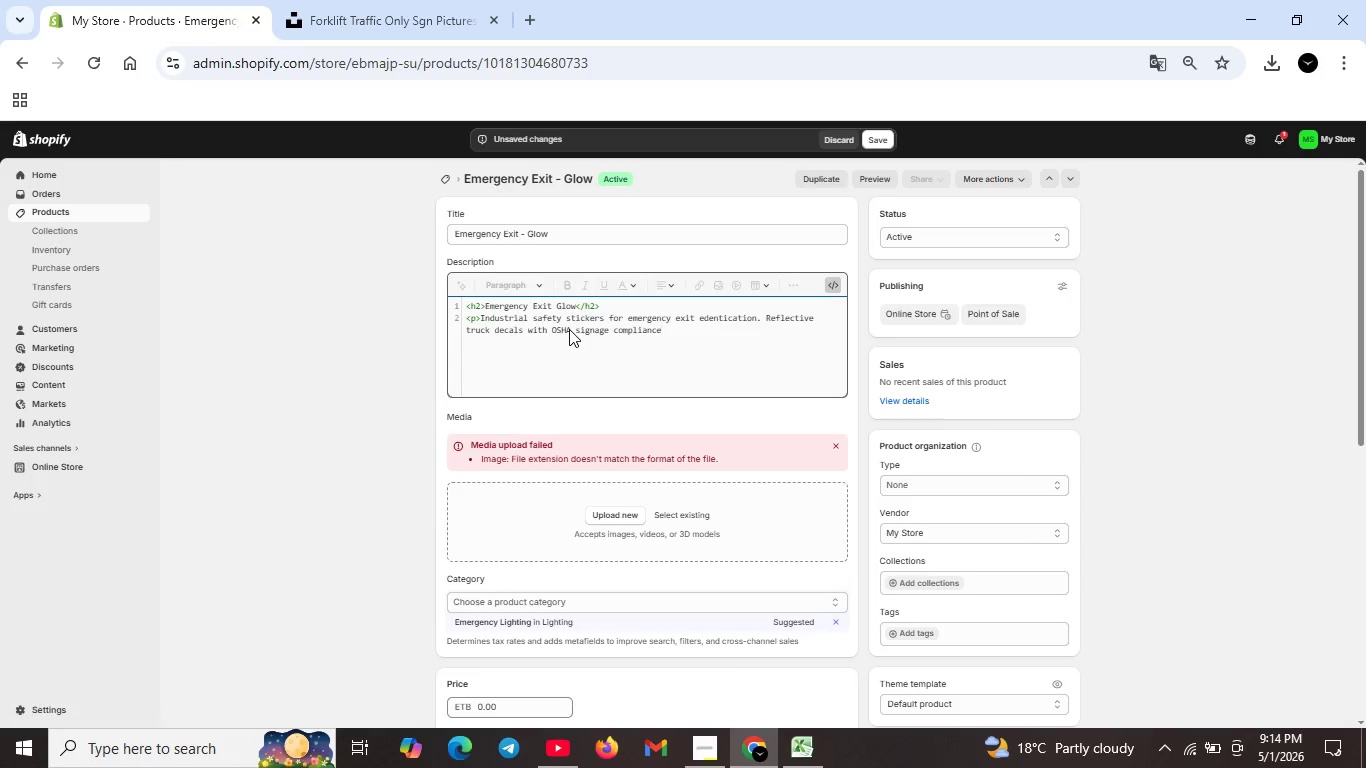 
type( . Available in standard vinylor garde-A reflctive. Compact, standard )
 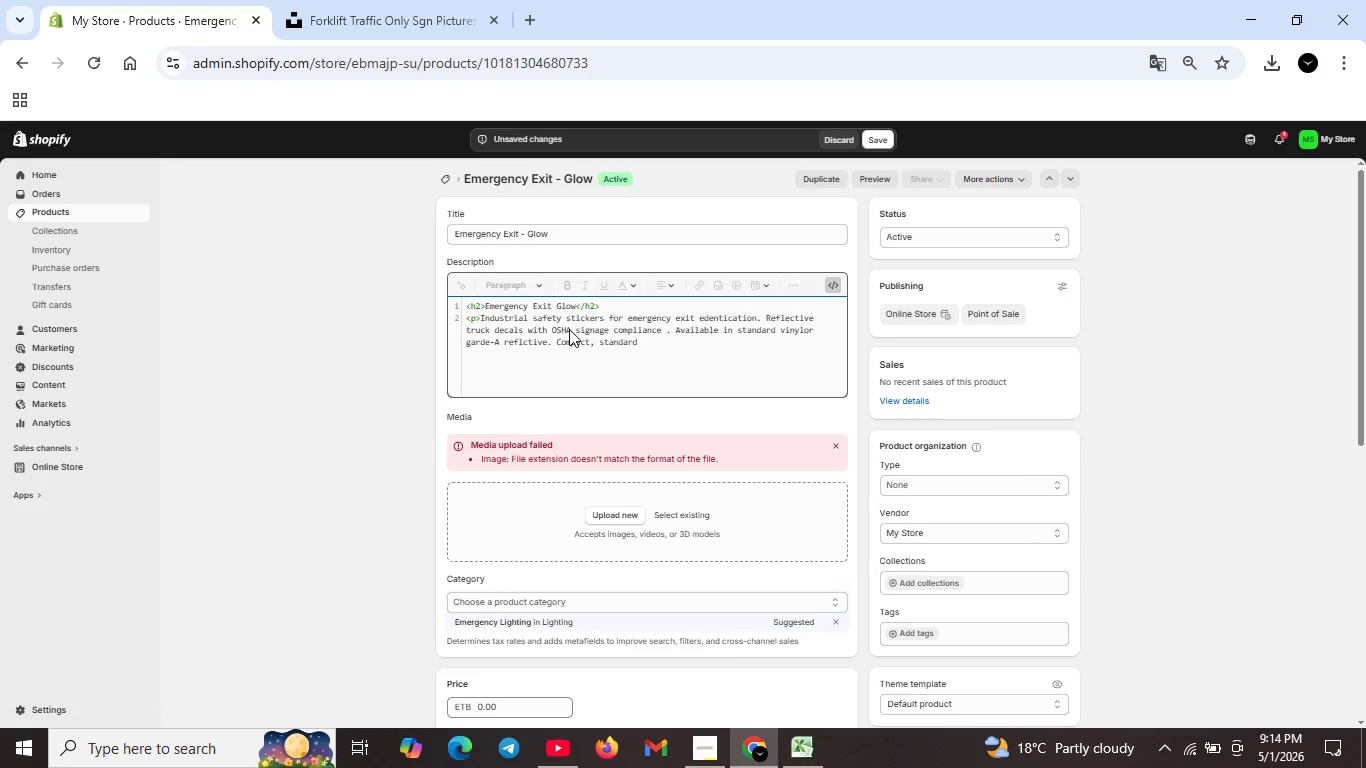 
type(or oversized.</p>)
 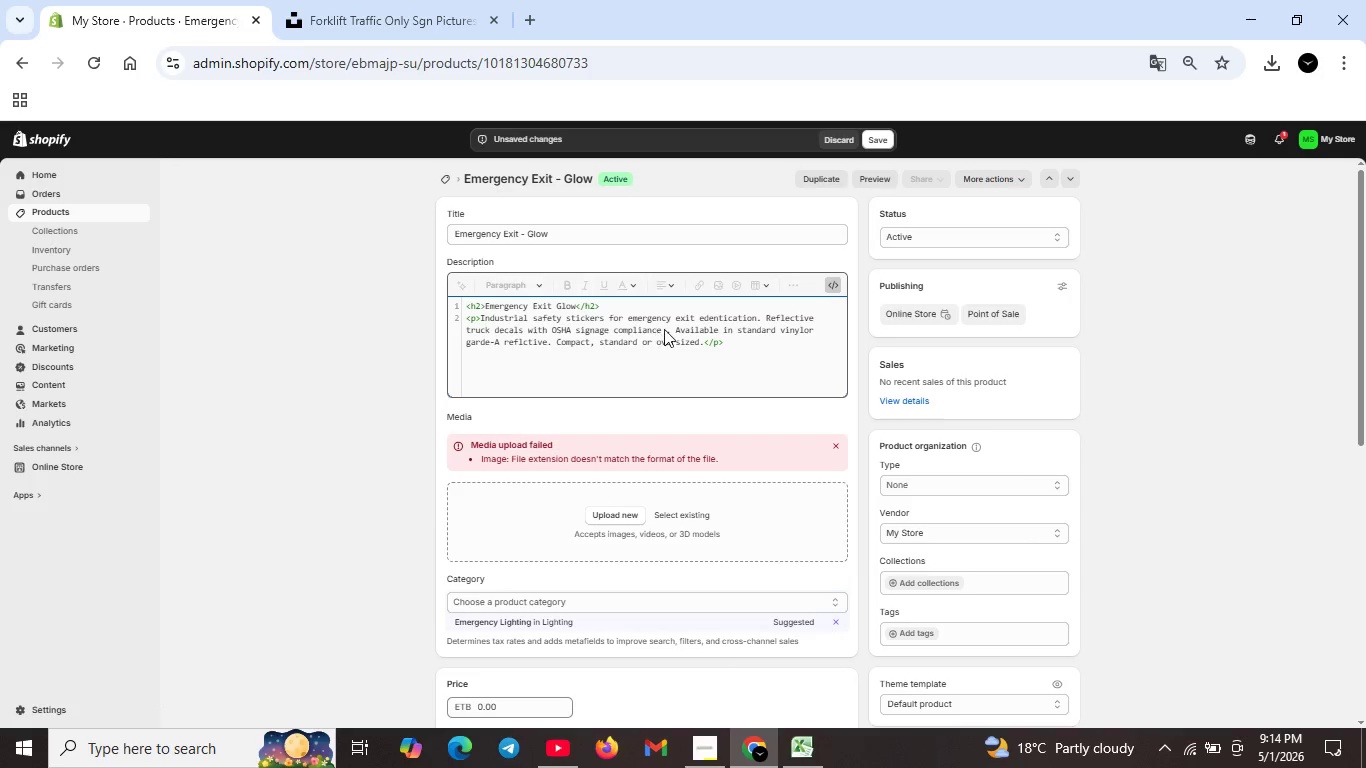 
left_click([668, 329])
 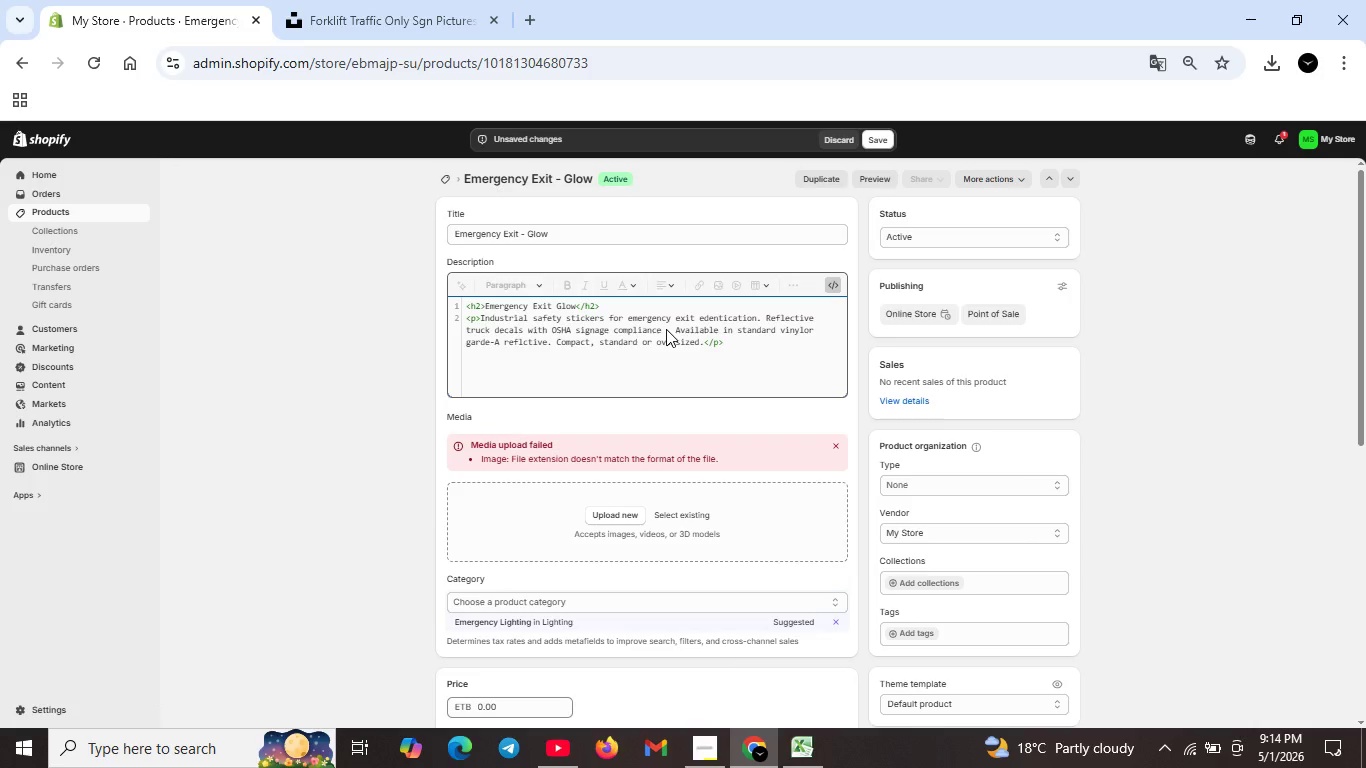 
key(Backspace)
 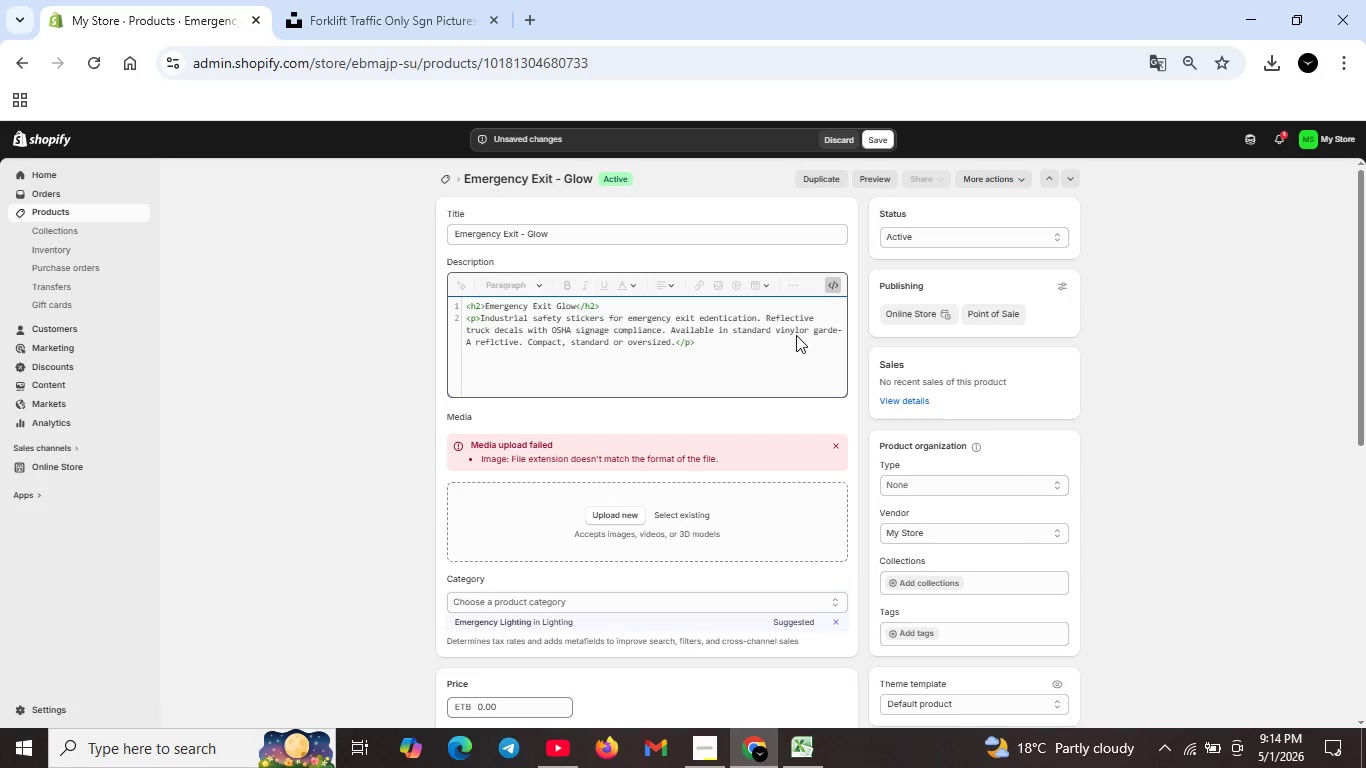 
left_click([800, 333])
 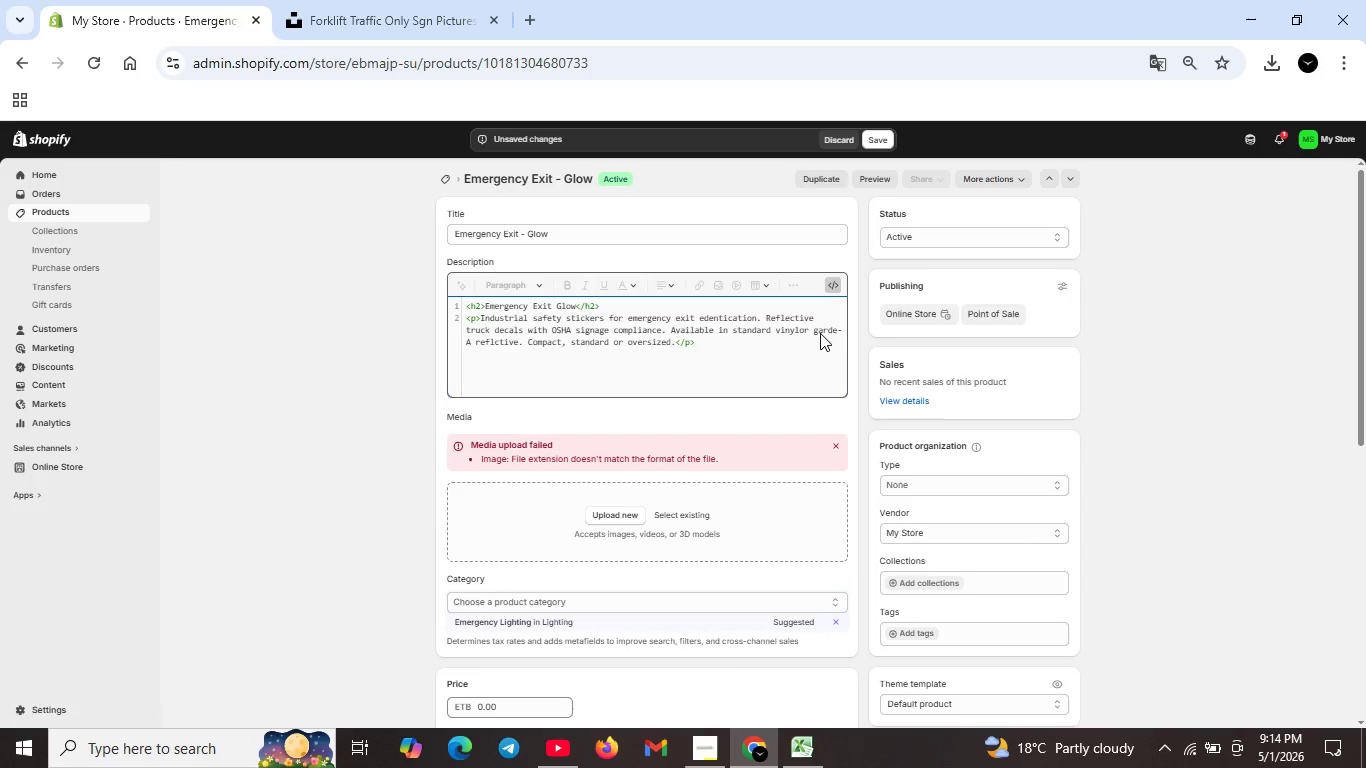 
key(Space)
 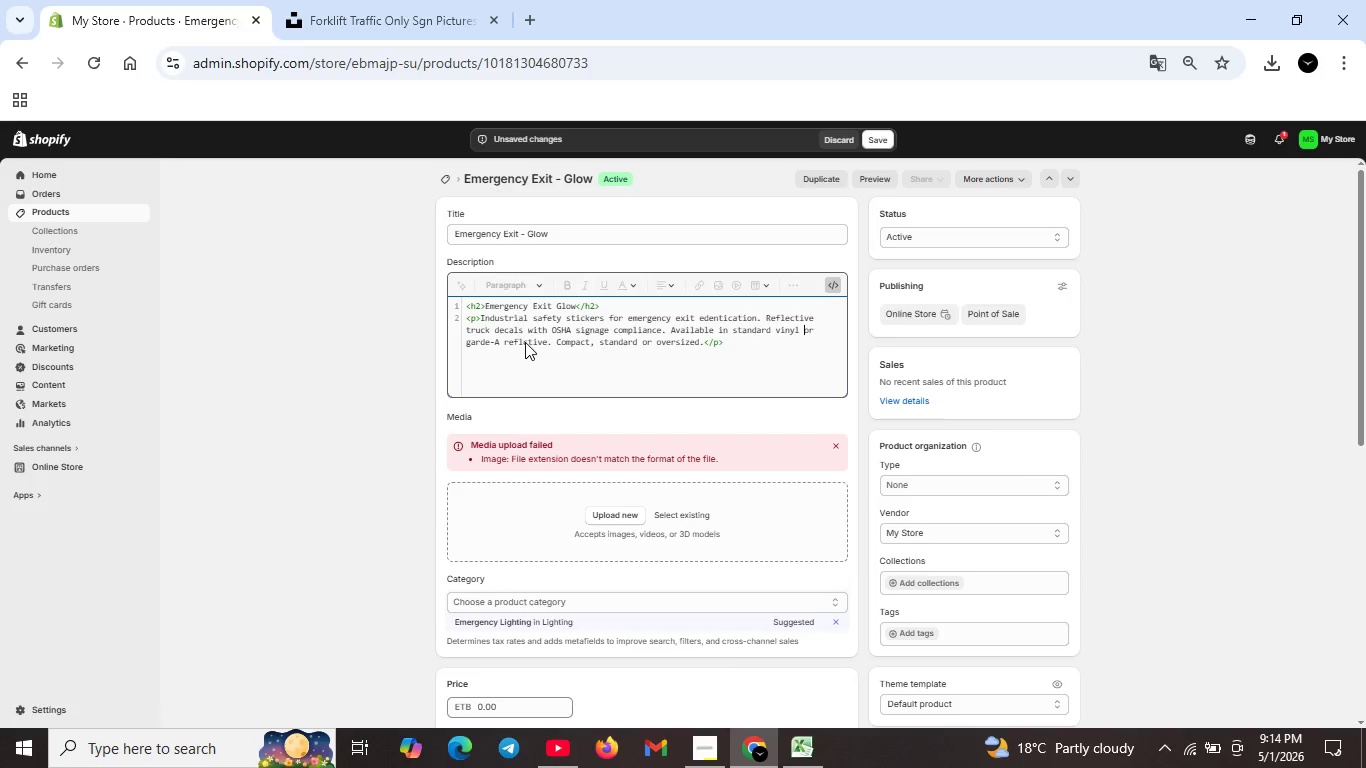 
left_click([525, 342])
 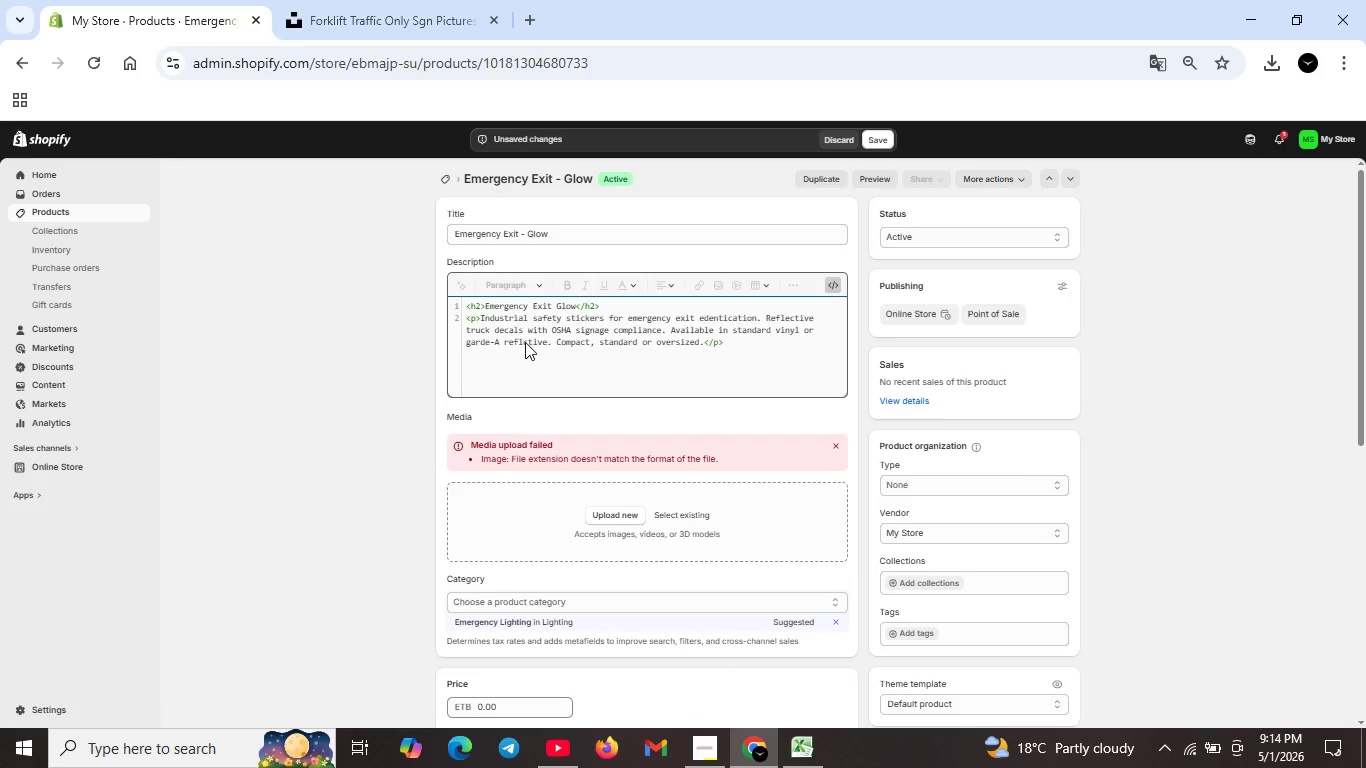 
key(E)
 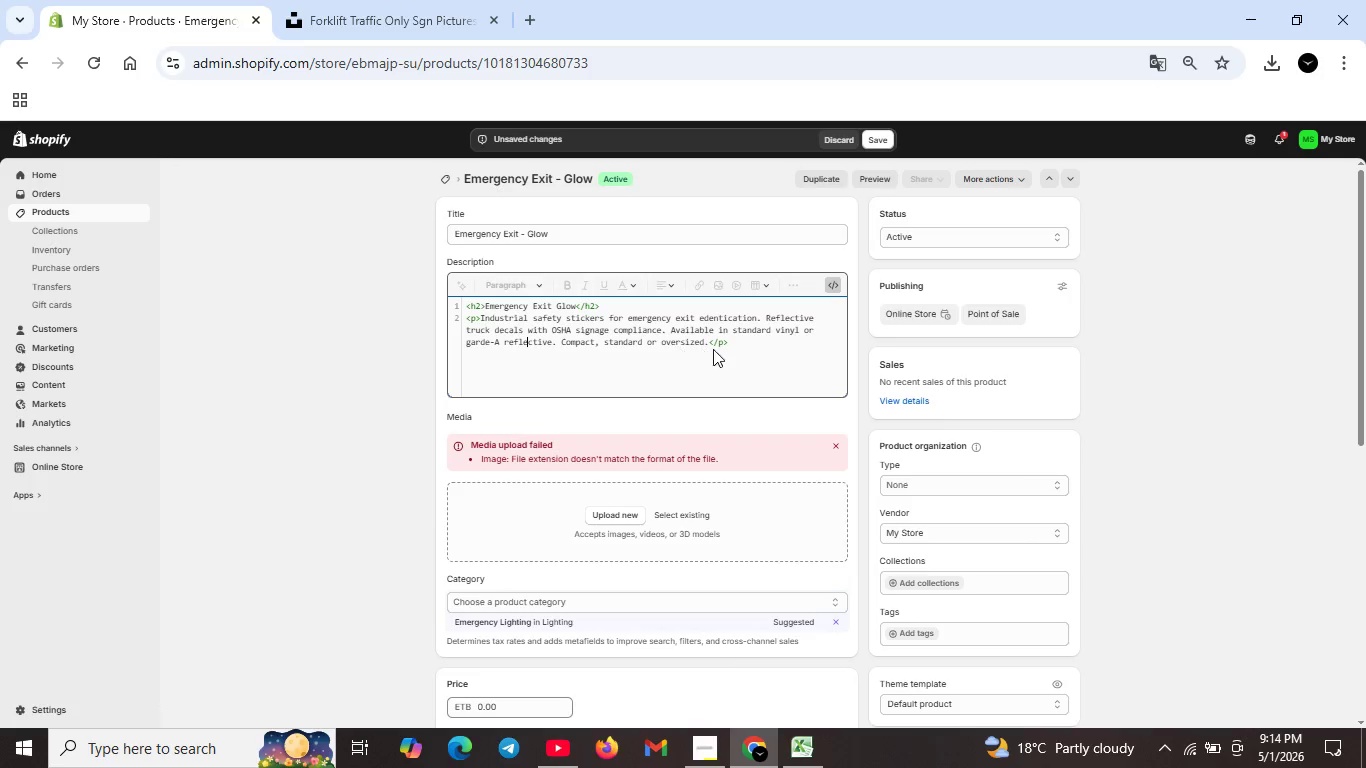 
scroll: coordinate [676, 436], scroll_direction: down, amount: 2.0
 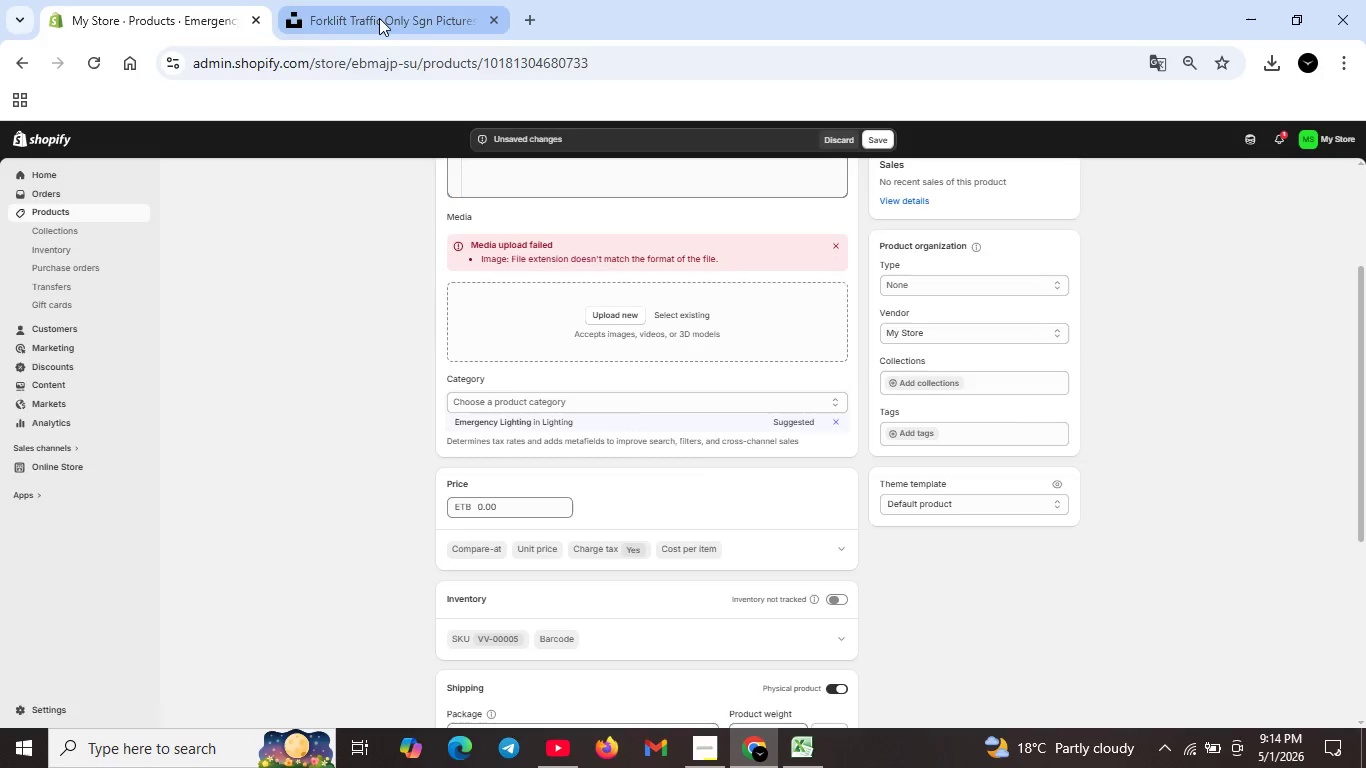 
left_click([379, 18])
 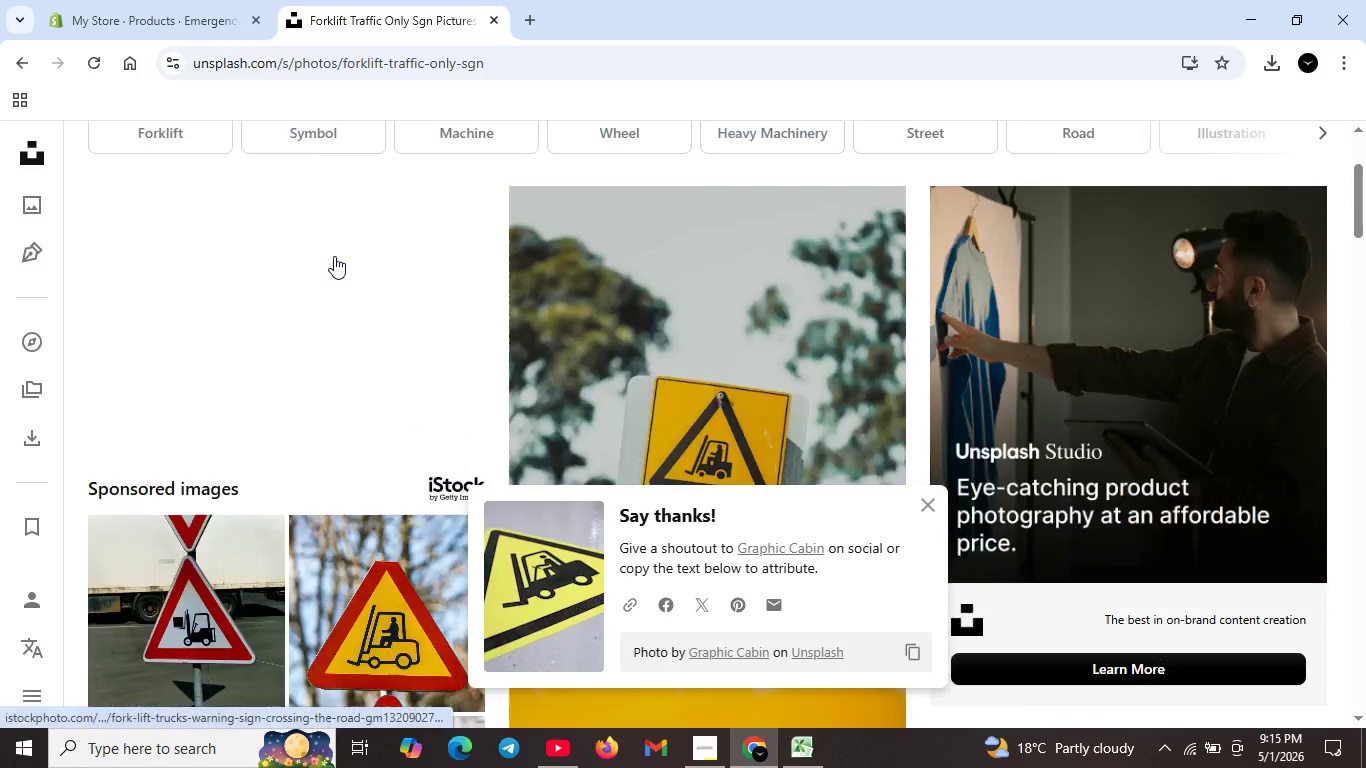 
scroll: coordinate [228, 186], scroll_direction: up, amount: 12.0
 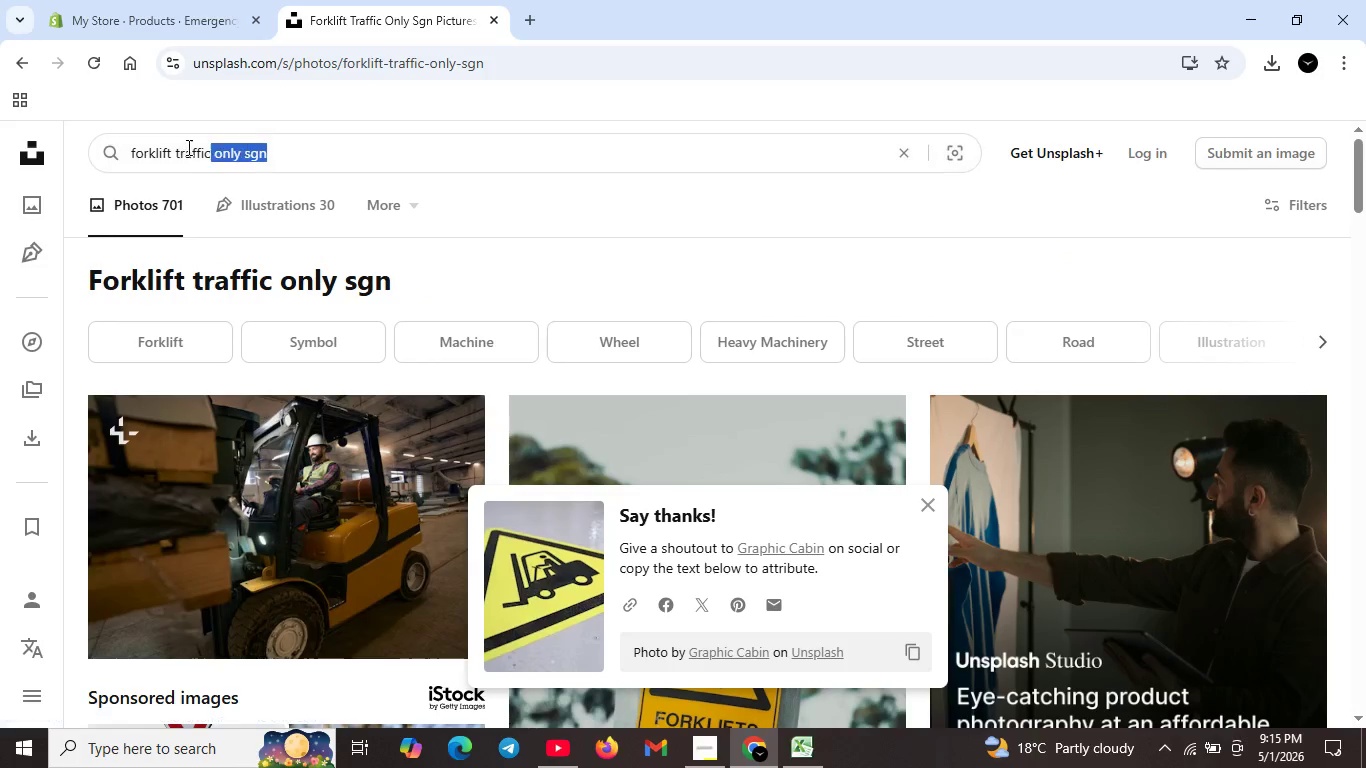 
left_click_drag(start_coordinate=[280, 158], to_coordinate=[121, 146])
 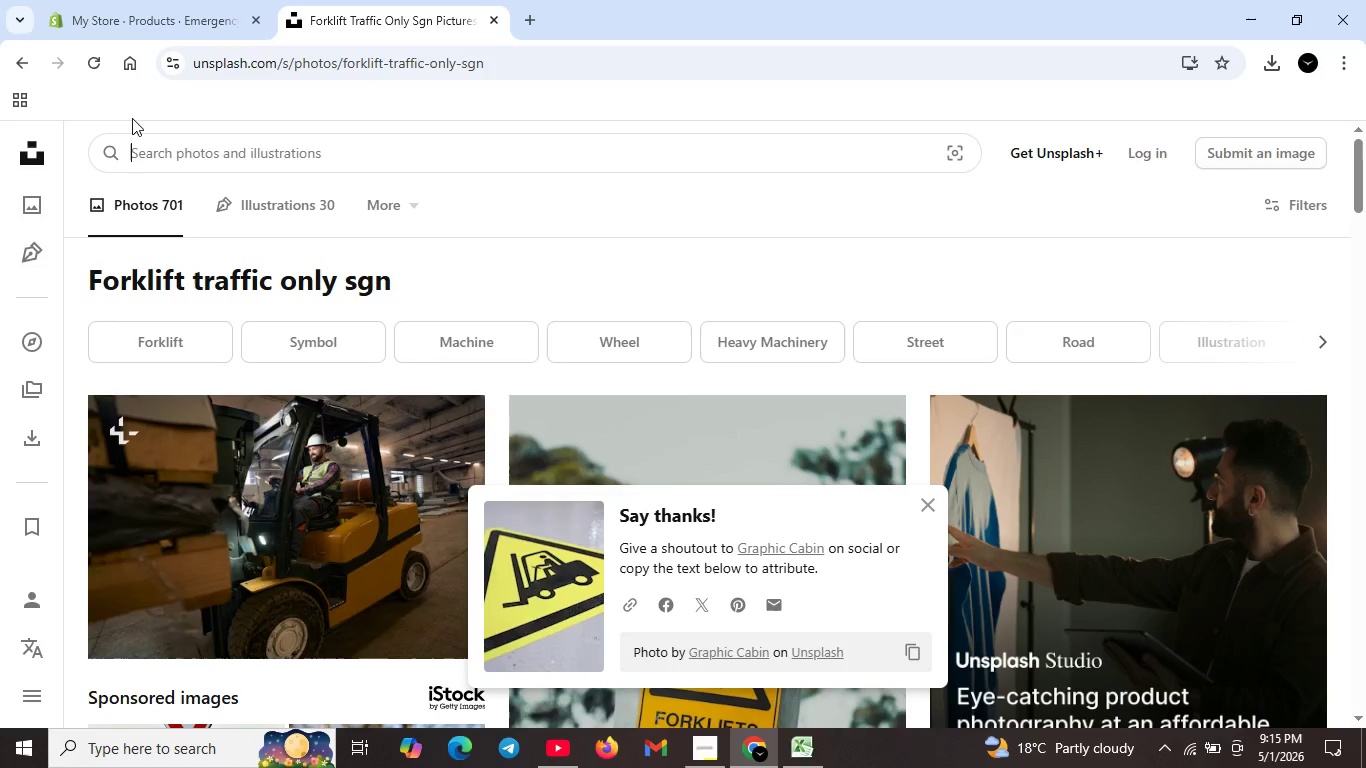 
key(Backspace)
type(emeregncy exit glow)
 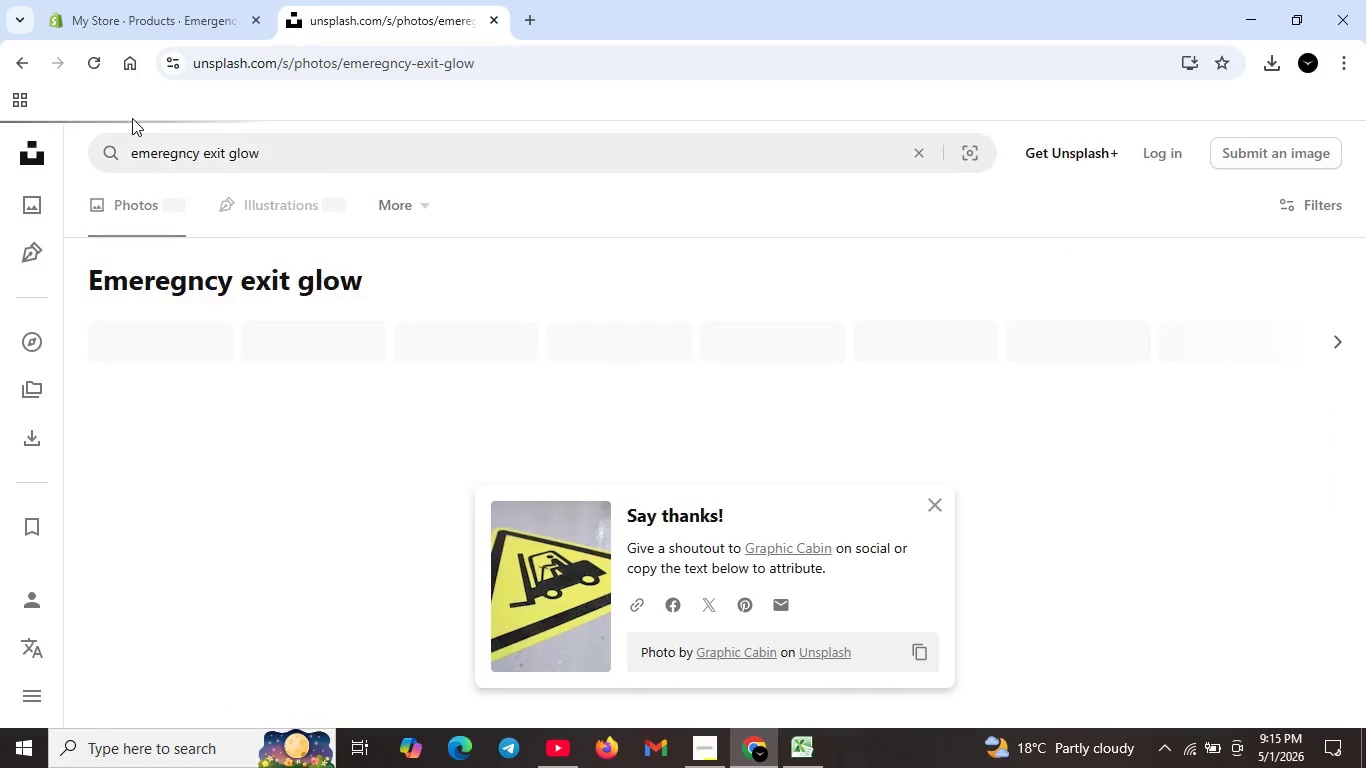 
key(Enter)
 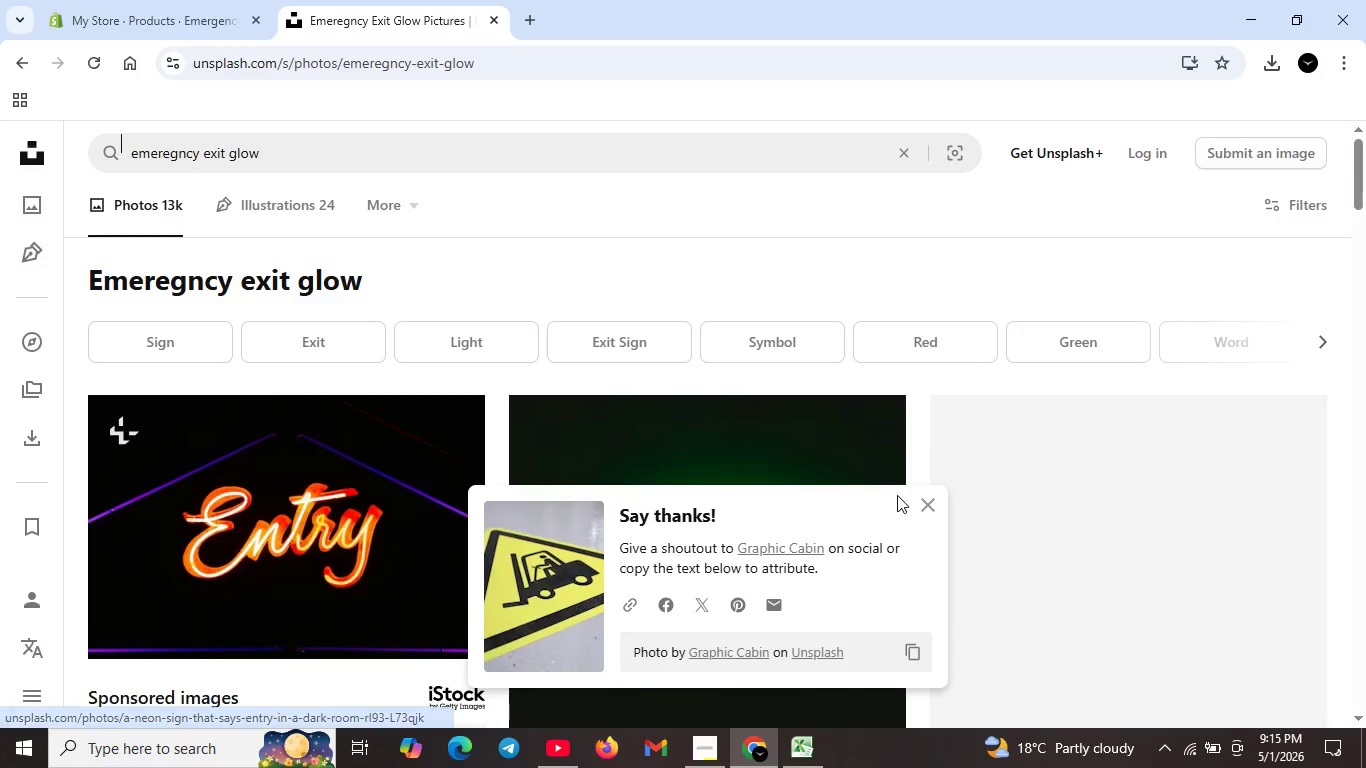 
left_click([926, 498])
 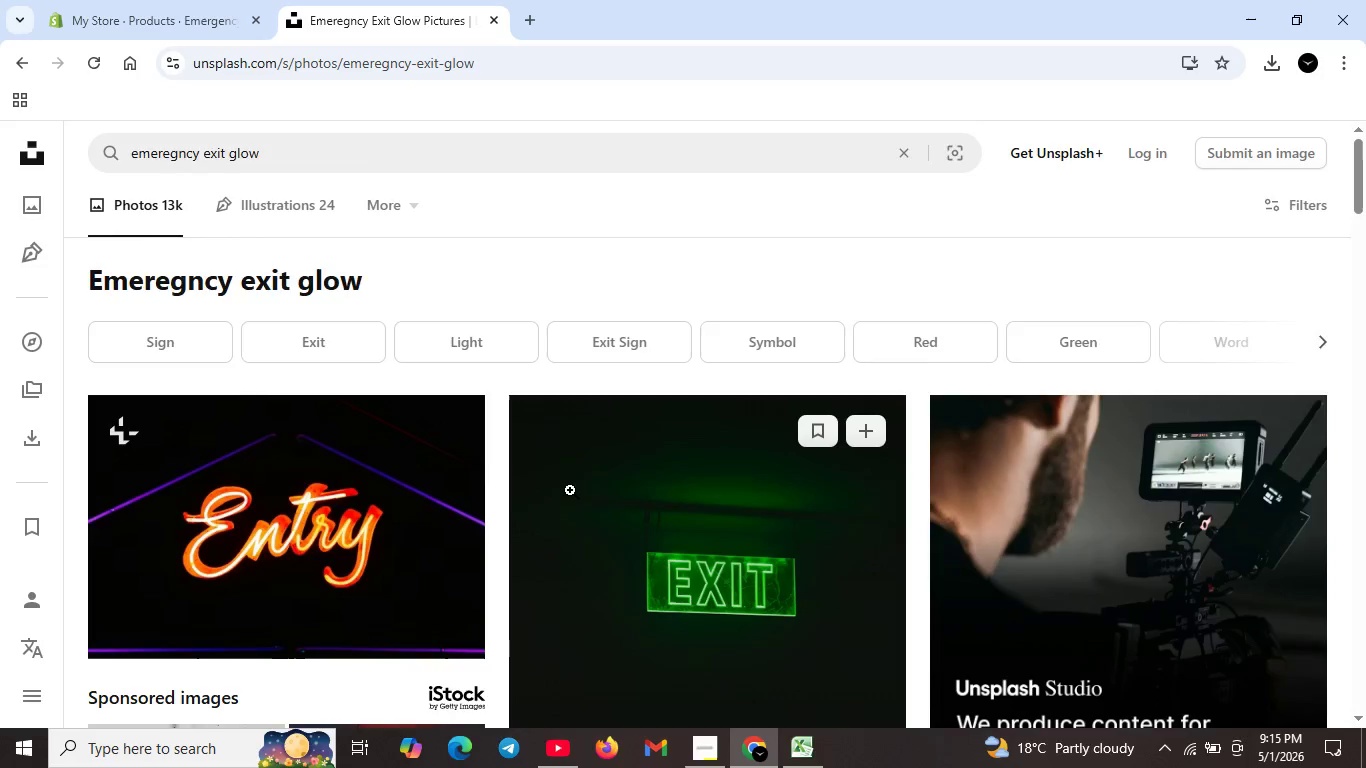 
scroll: coordinate [803, 542], scroll_direction: down, amount: 6.0
 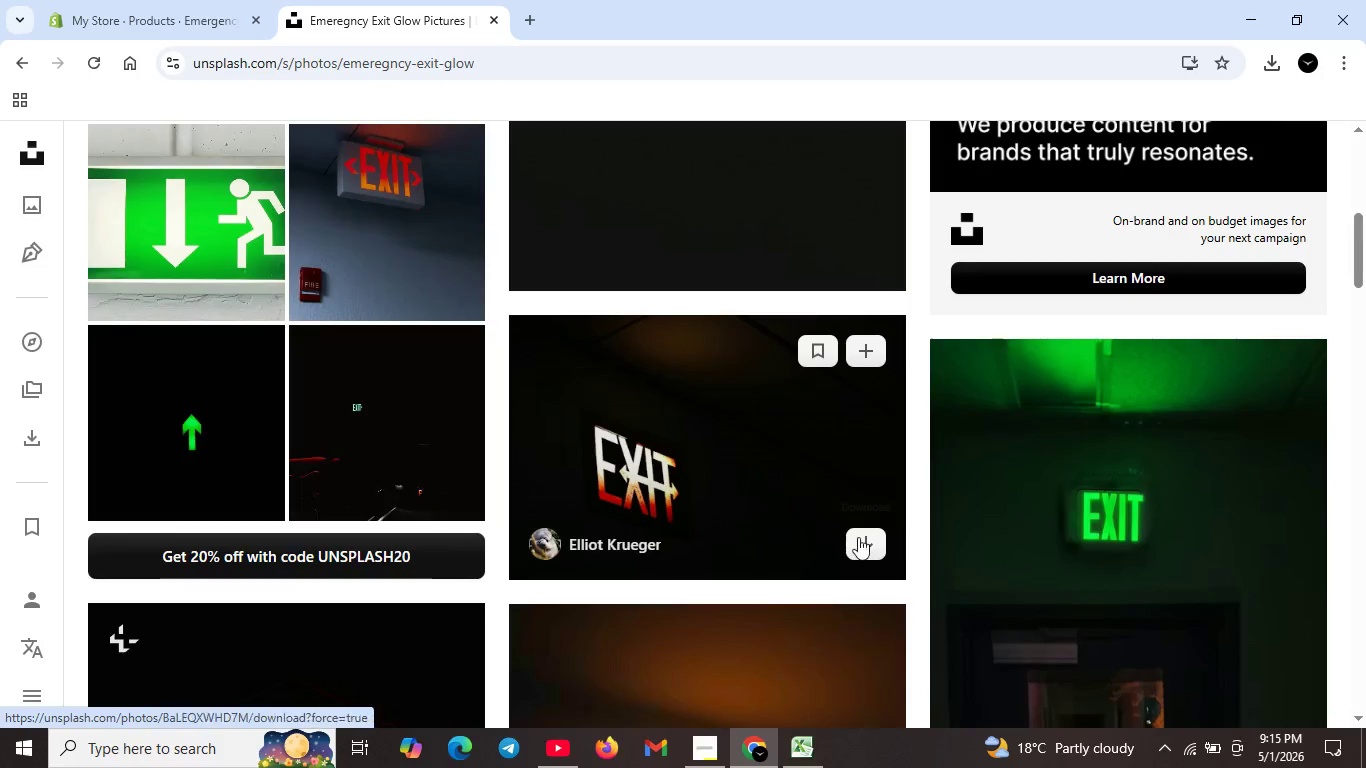 
left_click([862, 537])
 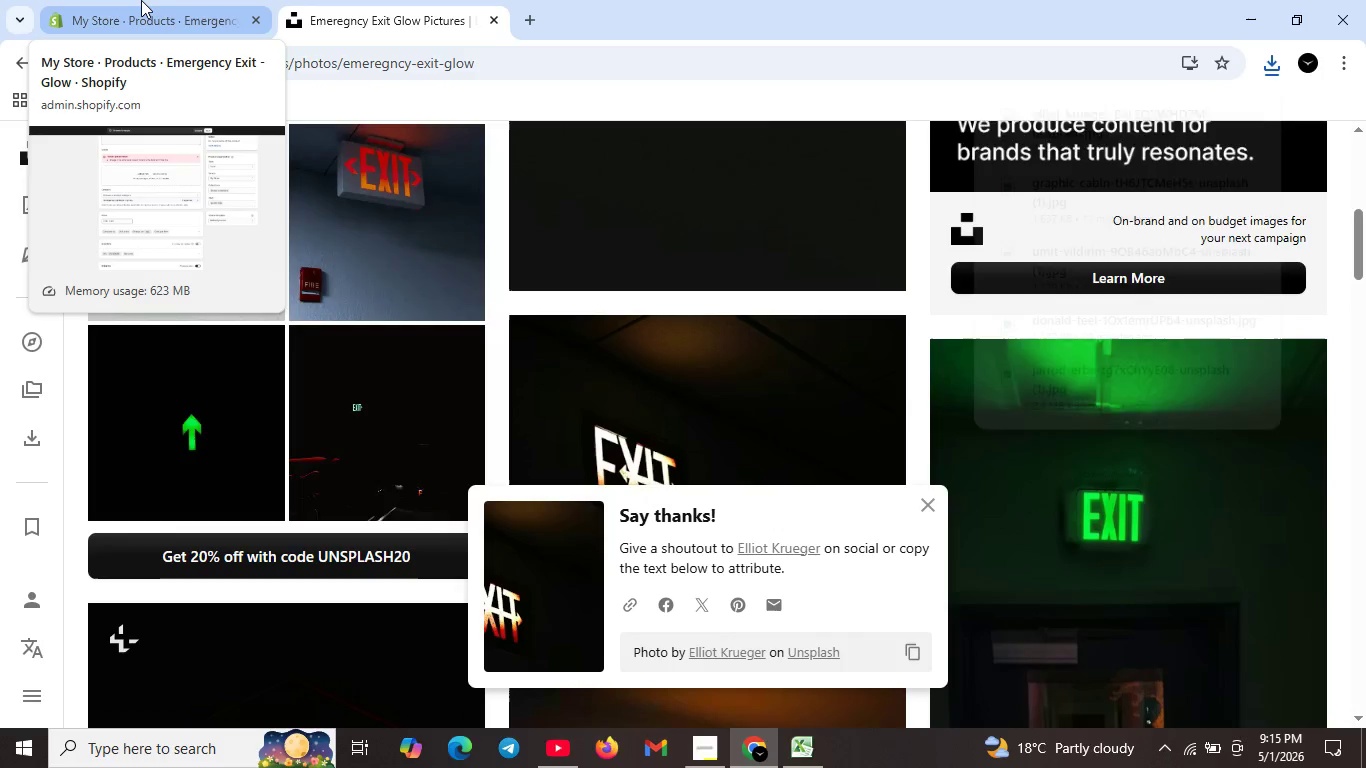 
left_click([141, 0])
 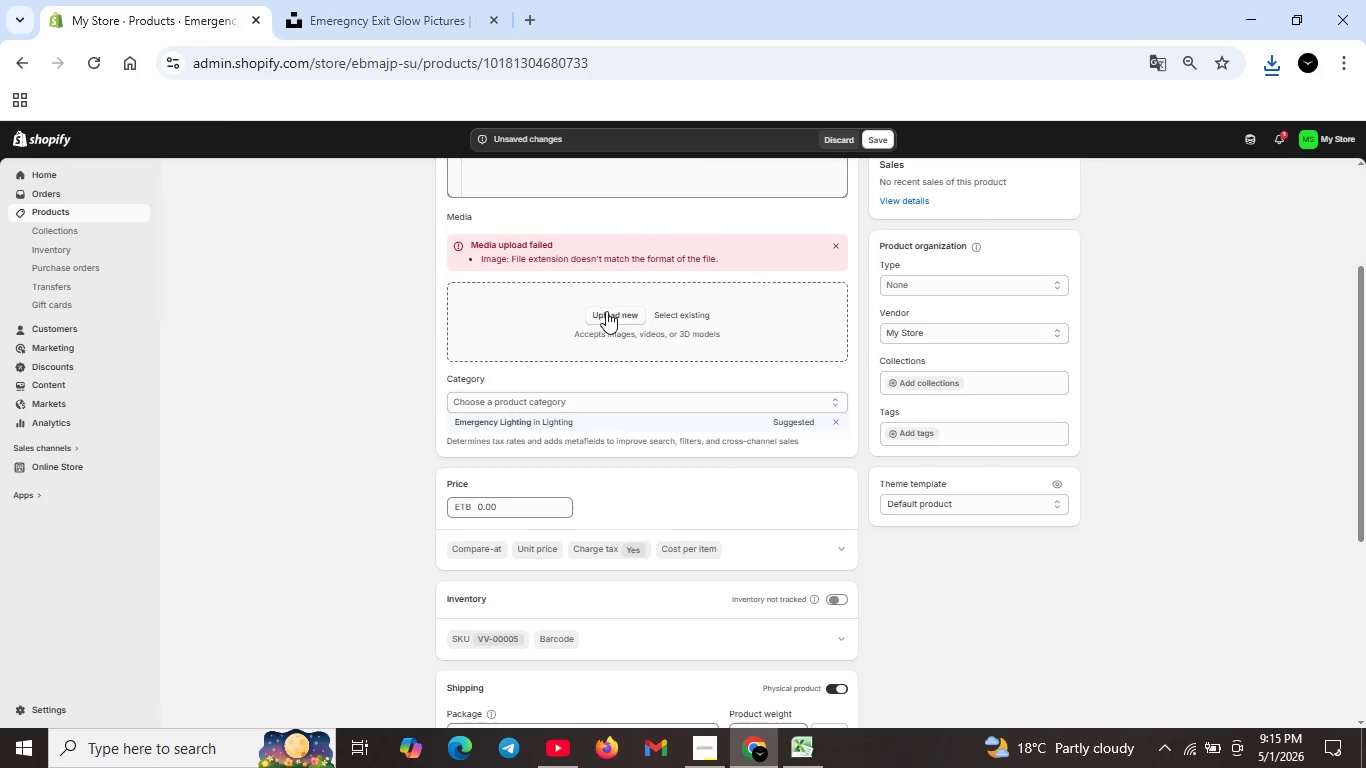 
left_click([608, 315])
 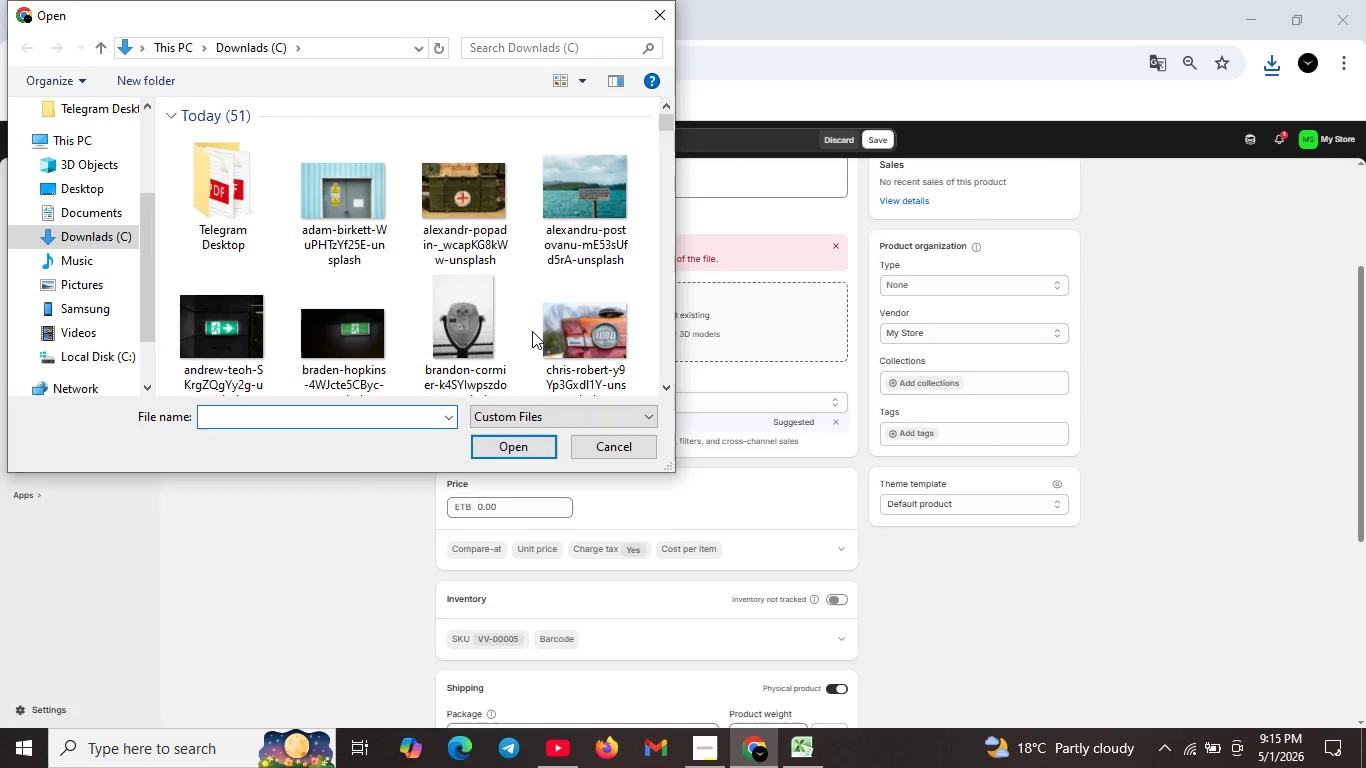 
type(el)
 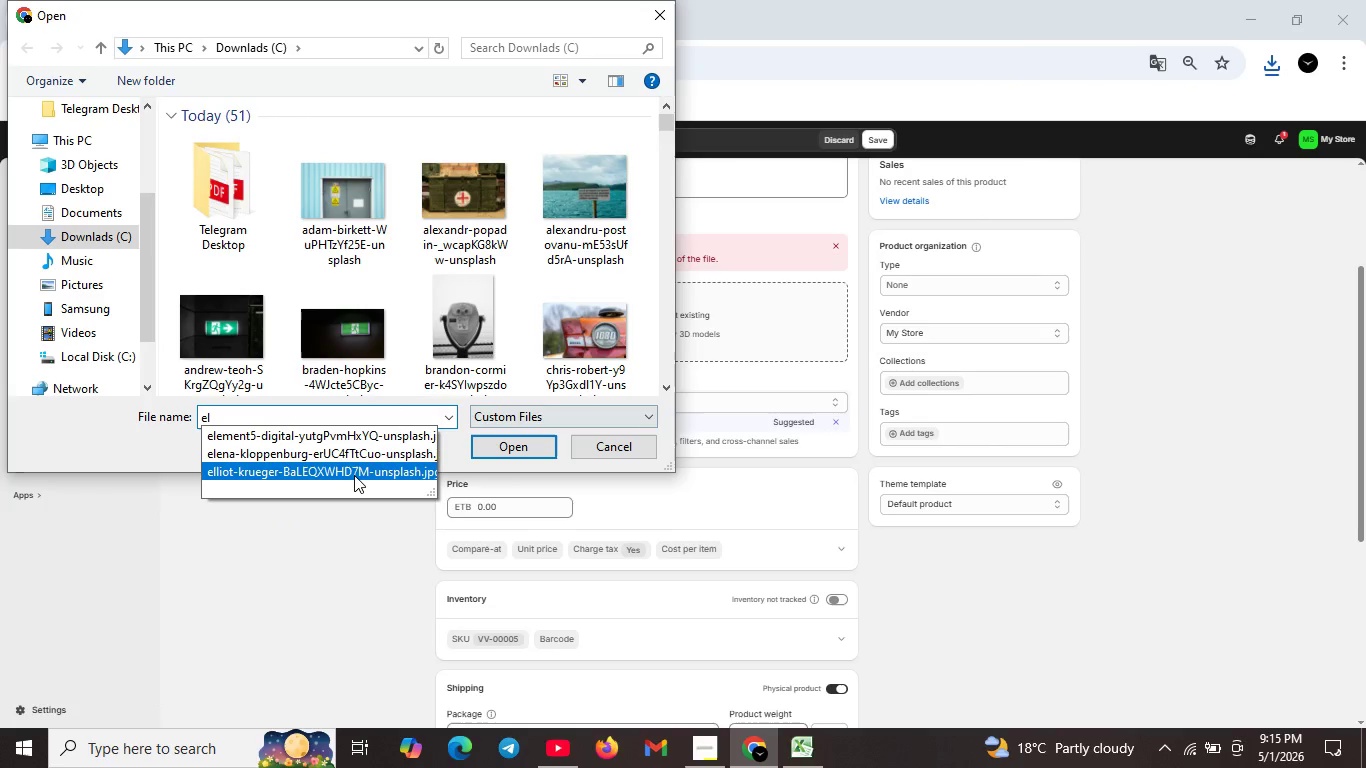 
left_click([354, 475])
 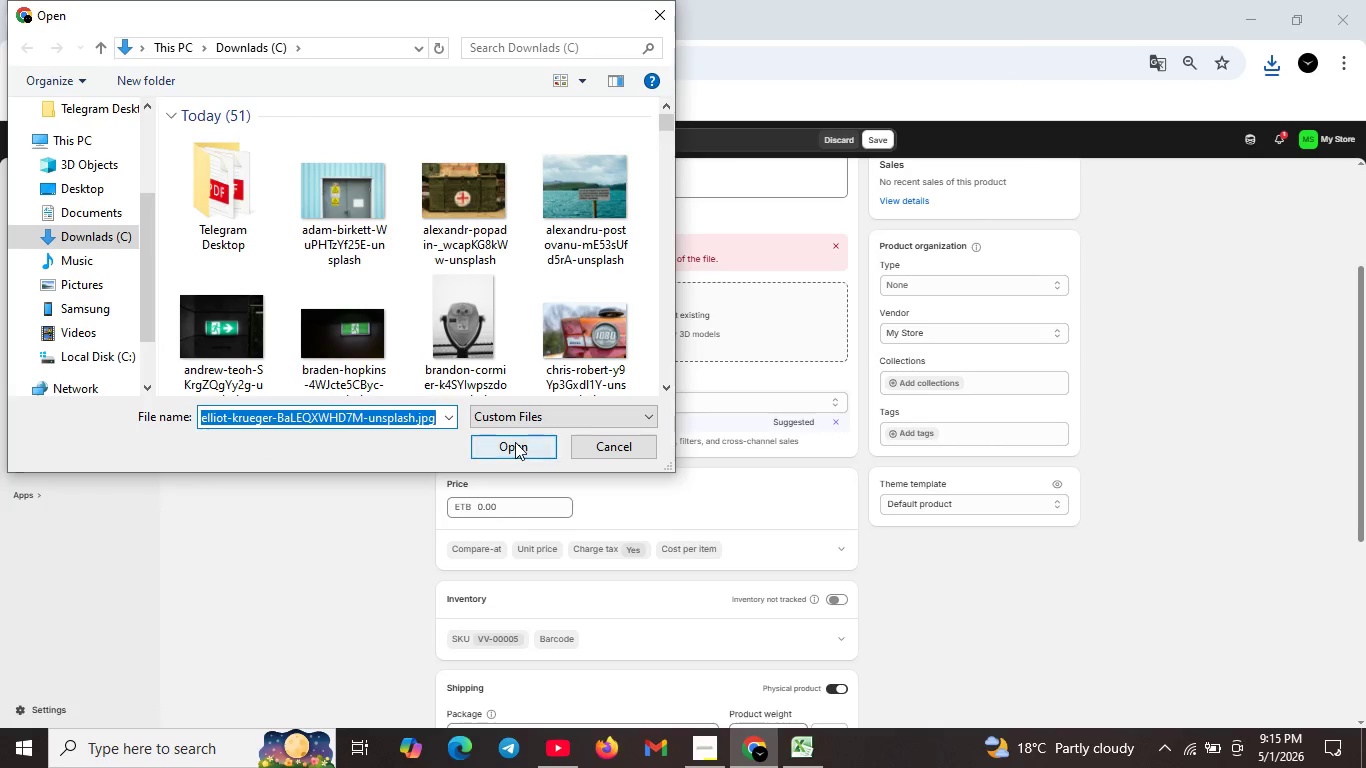 
left_click([515, 442])
 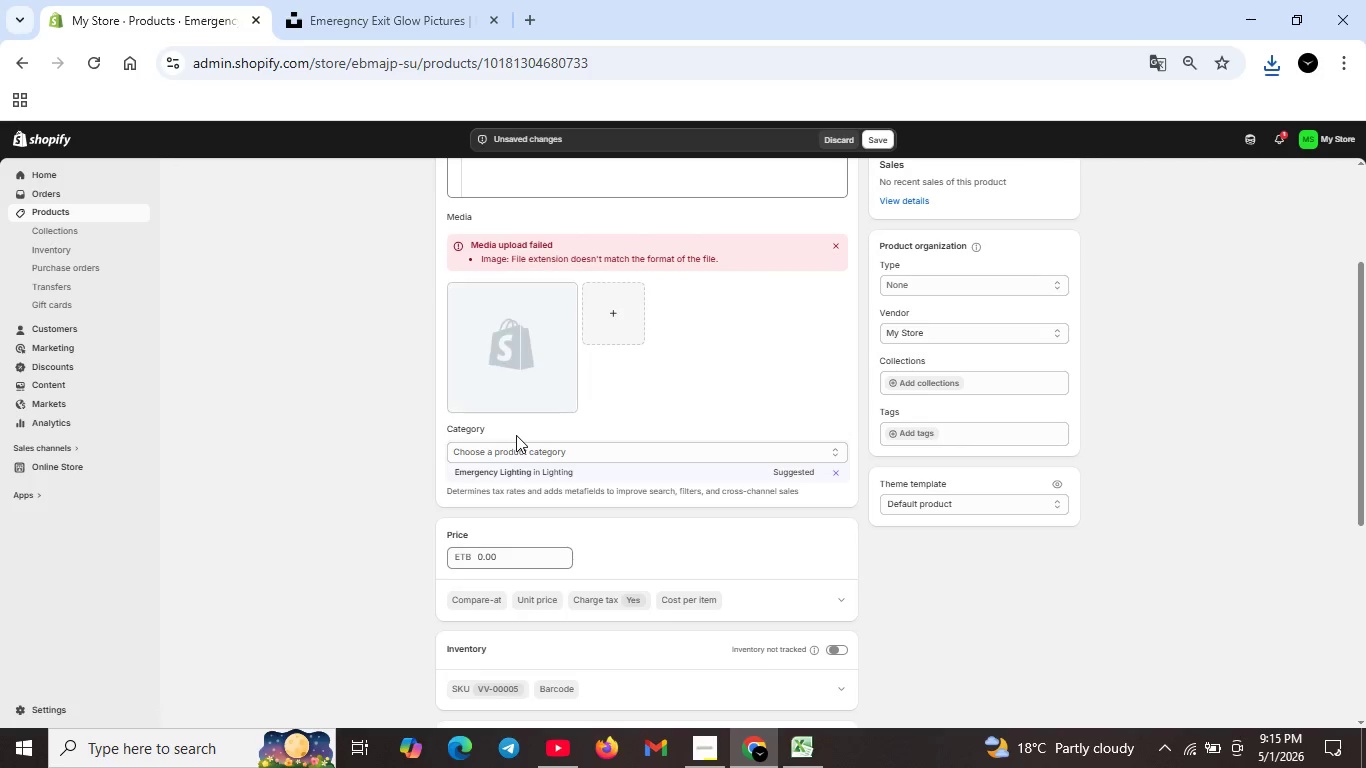 
wait(15.06)
 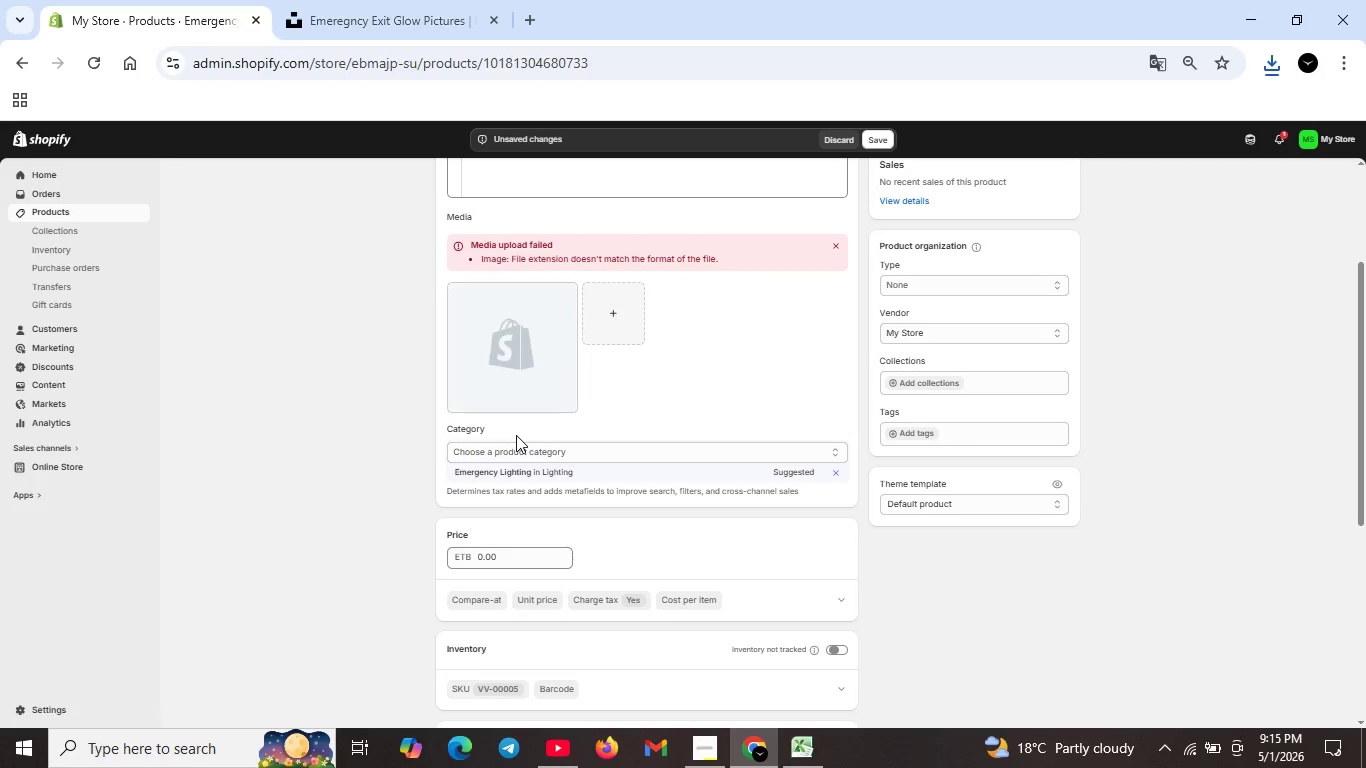 
double_click([525, 370])
 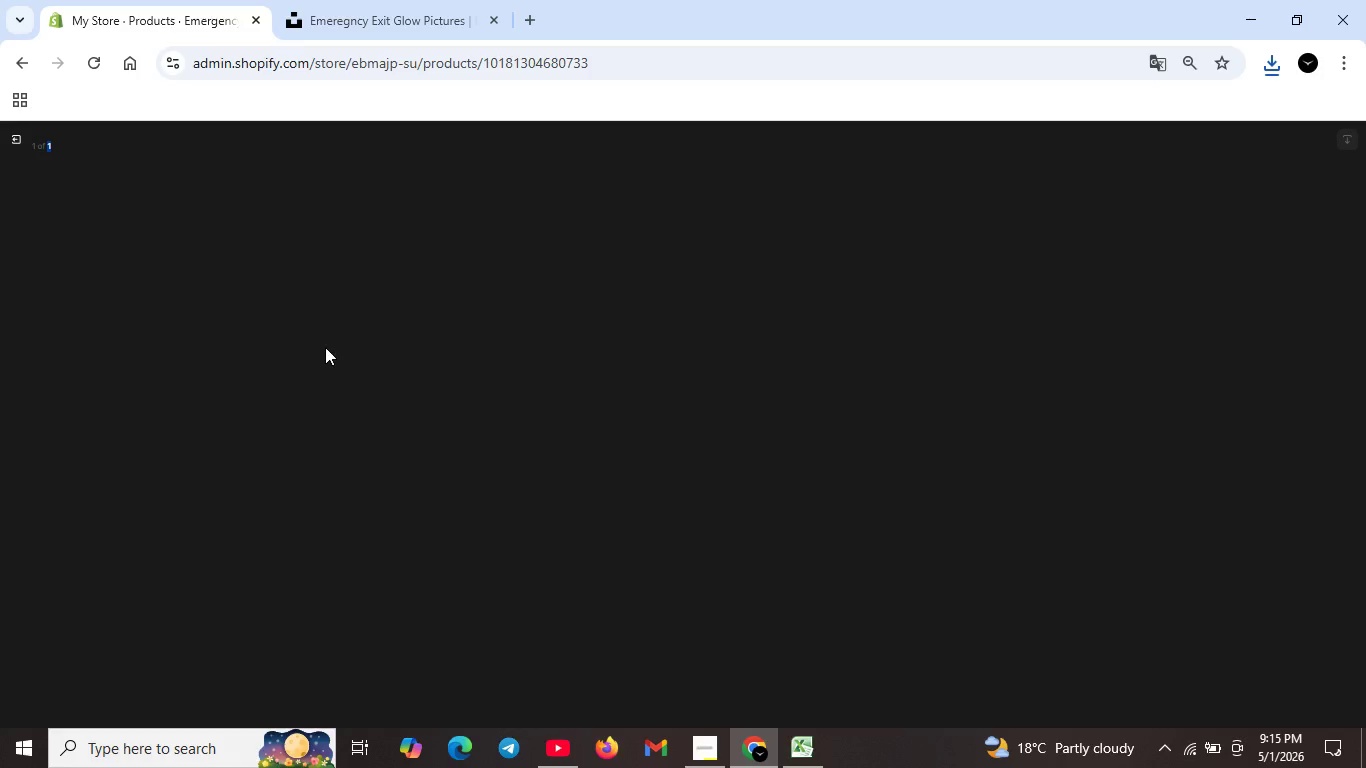 
wait(9.33)
 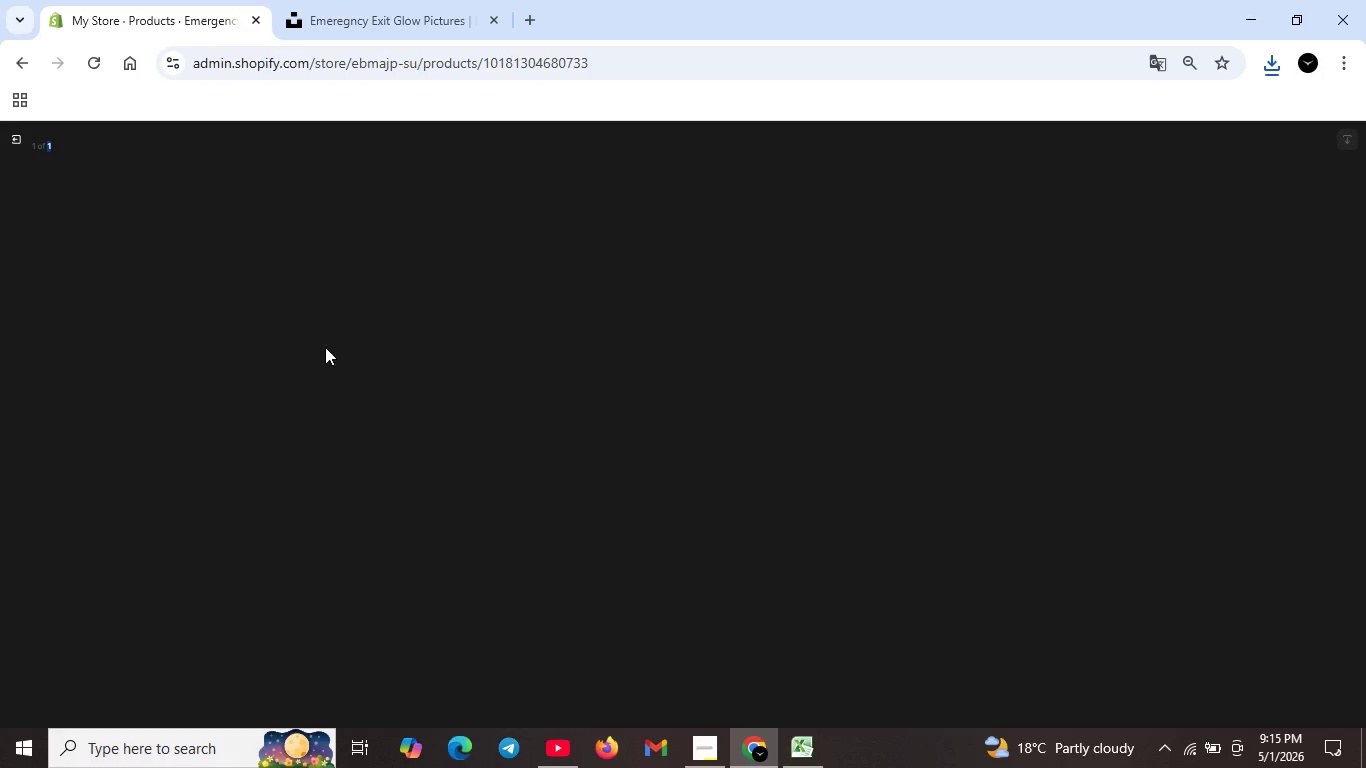 
left_click([1200, 284])
 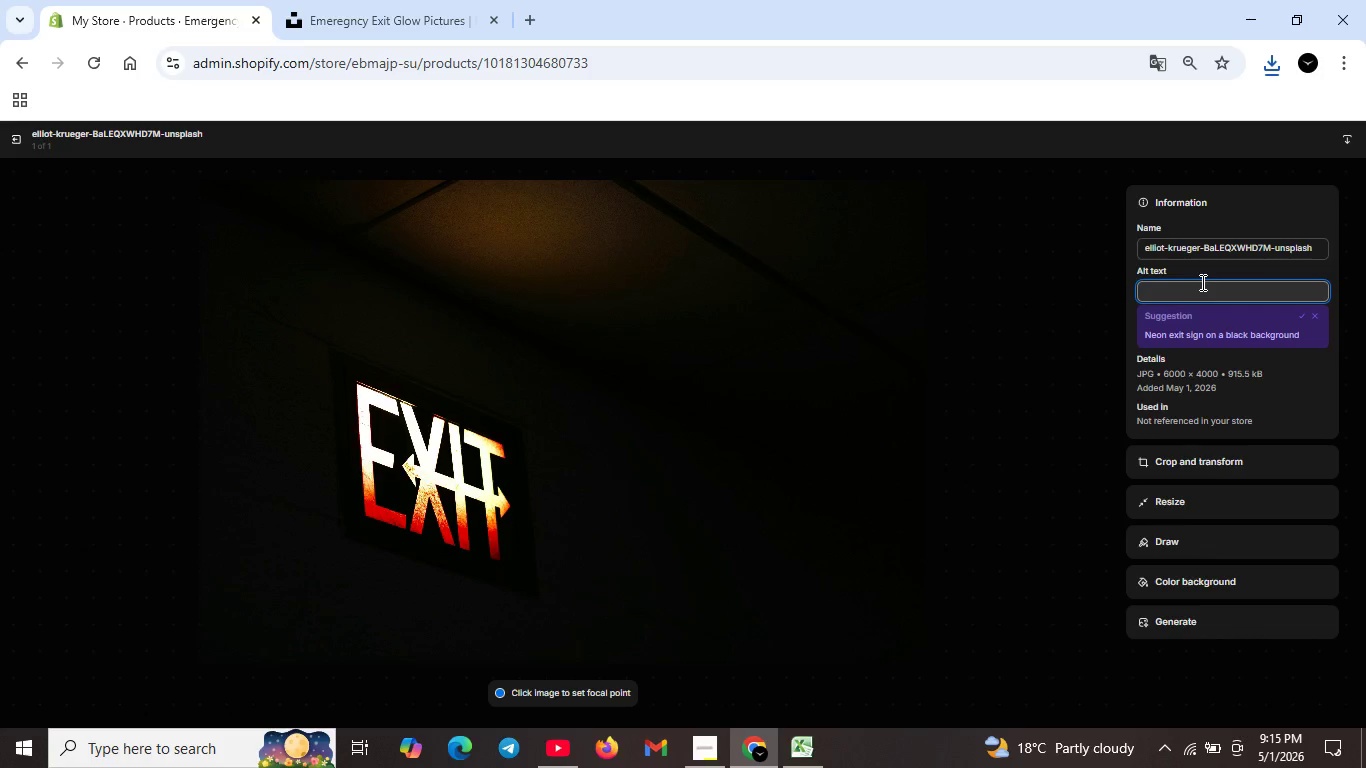 
type(Industrial safet)
key(Backspace)
type(ty stickers-emergency exit glow. Reflective truck decals for emergency exit location )
key(Backspace)
type(. OSHA signage.)
 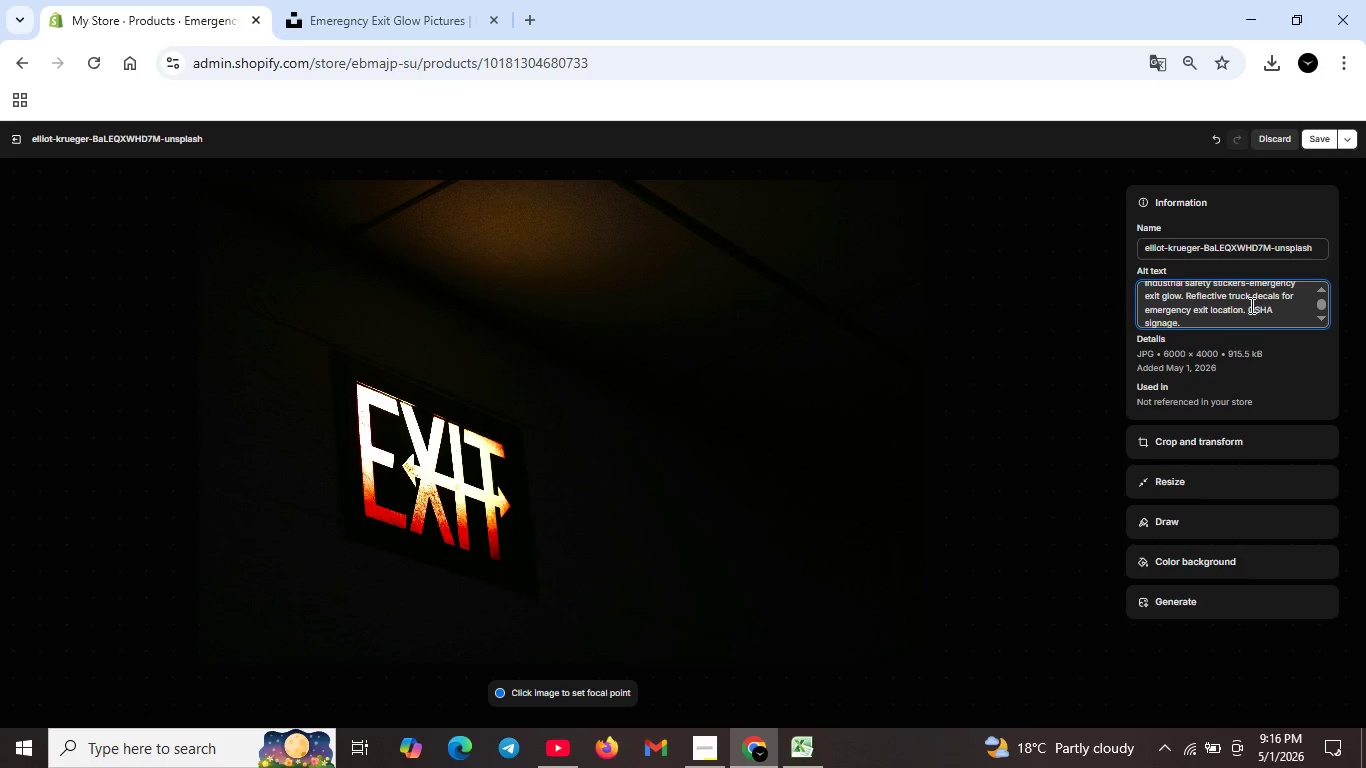 
scroll: coordinate [1234, 304], scroll_direction: up, amount: 4.0
 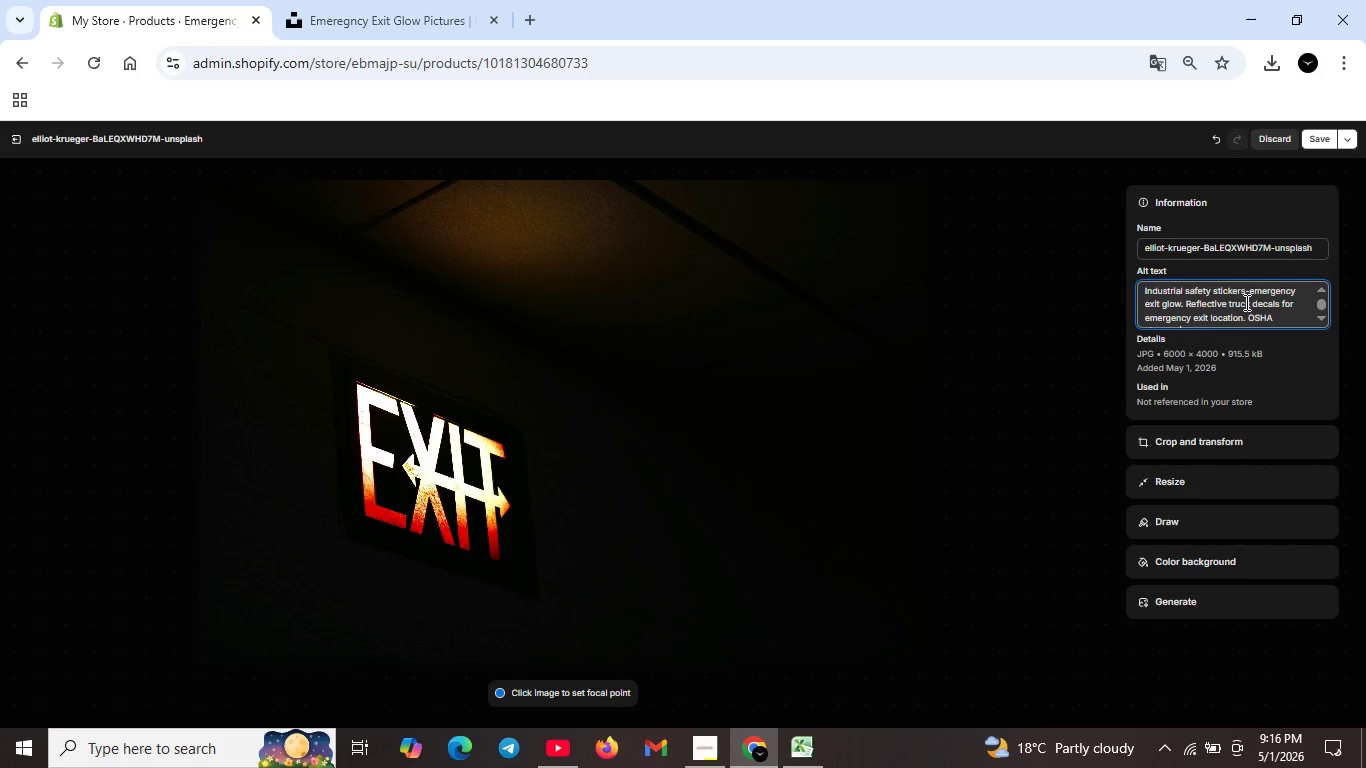 
scroll: coordinate [1271, 302], scroll_direction: down, amount: 2.0
 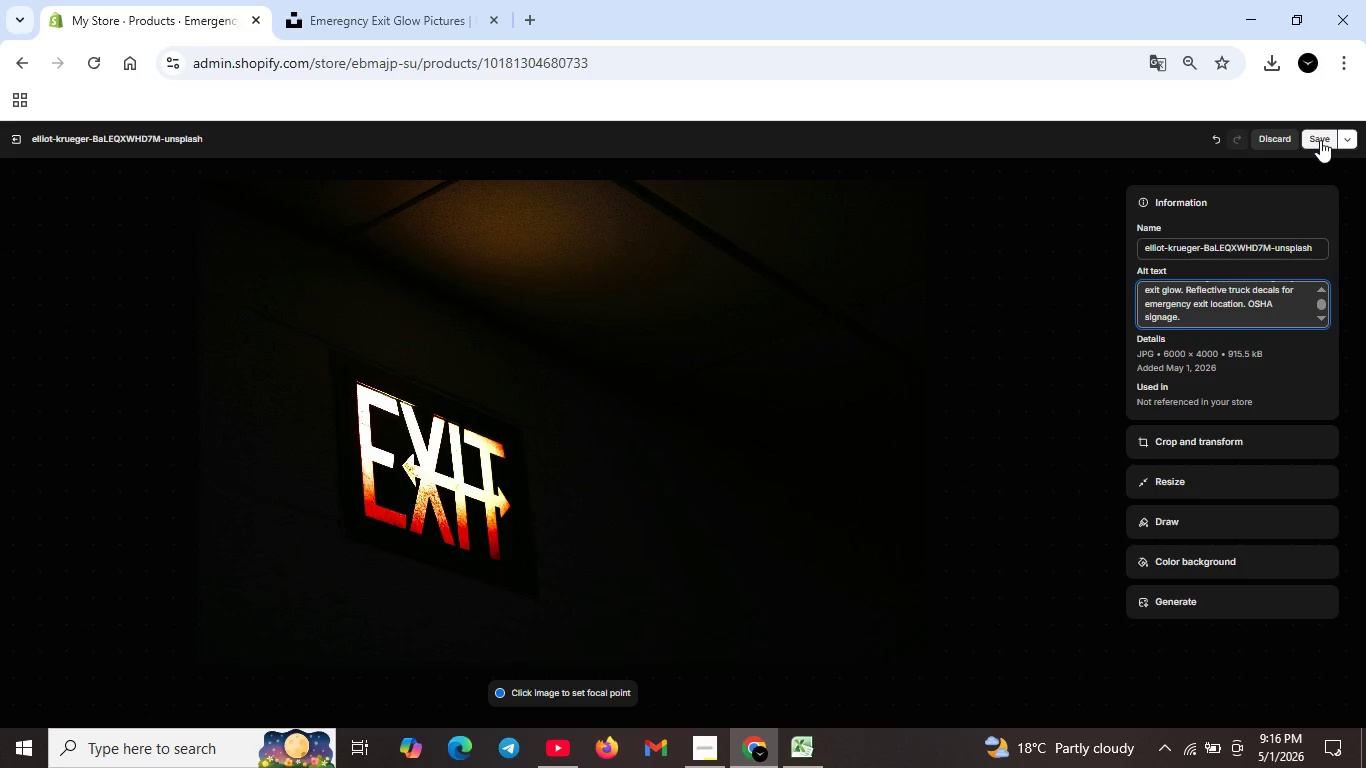 
left_click([1320, 140])
 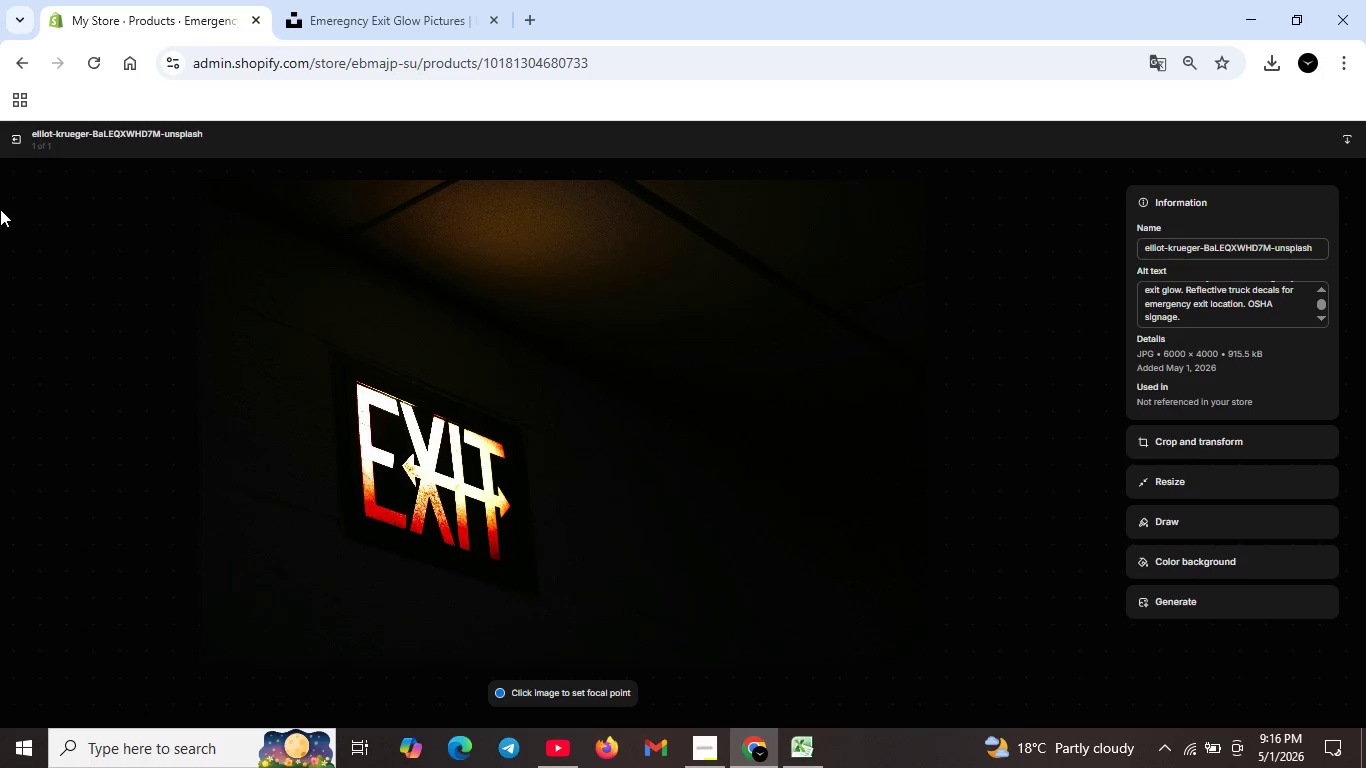 
mouse_move([40, 135])
 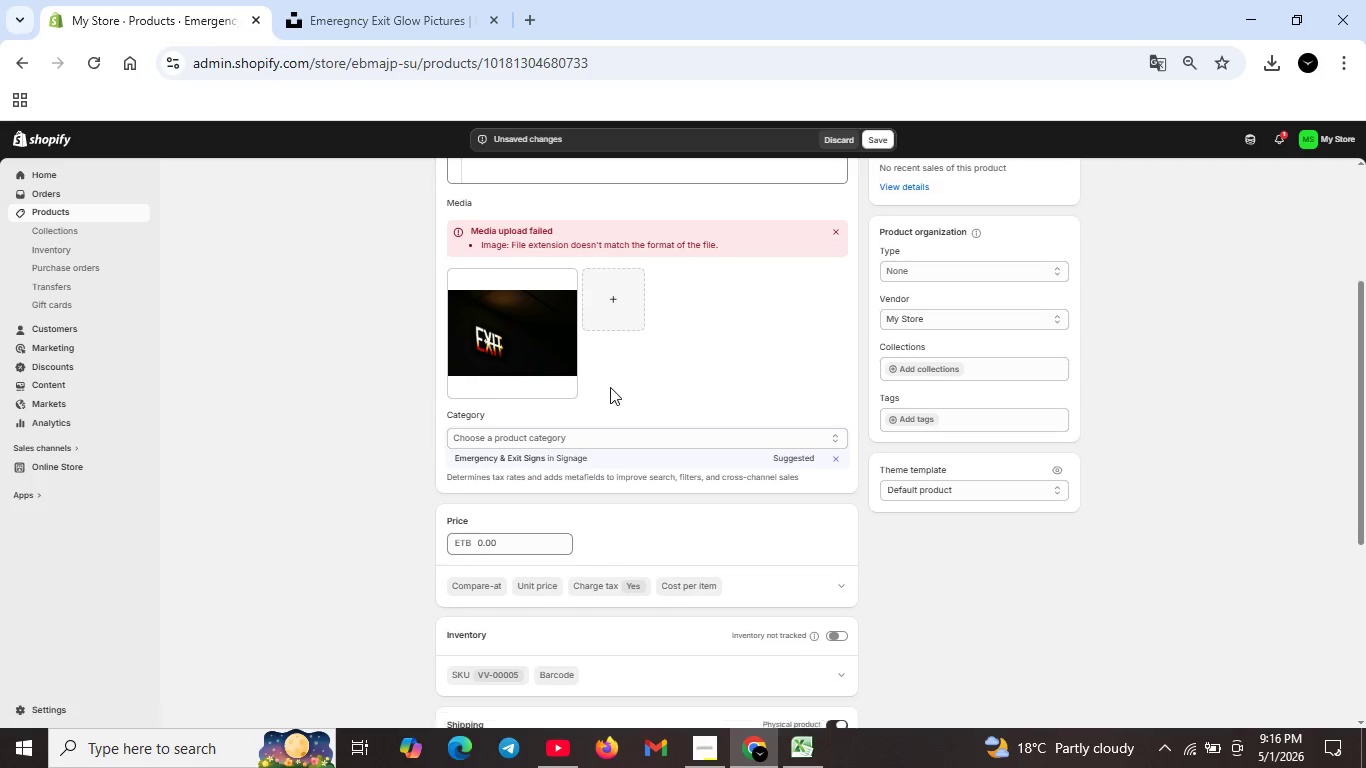 
scroll: coordinate [544, 313], scroll_direction: down, amount: 5.0
 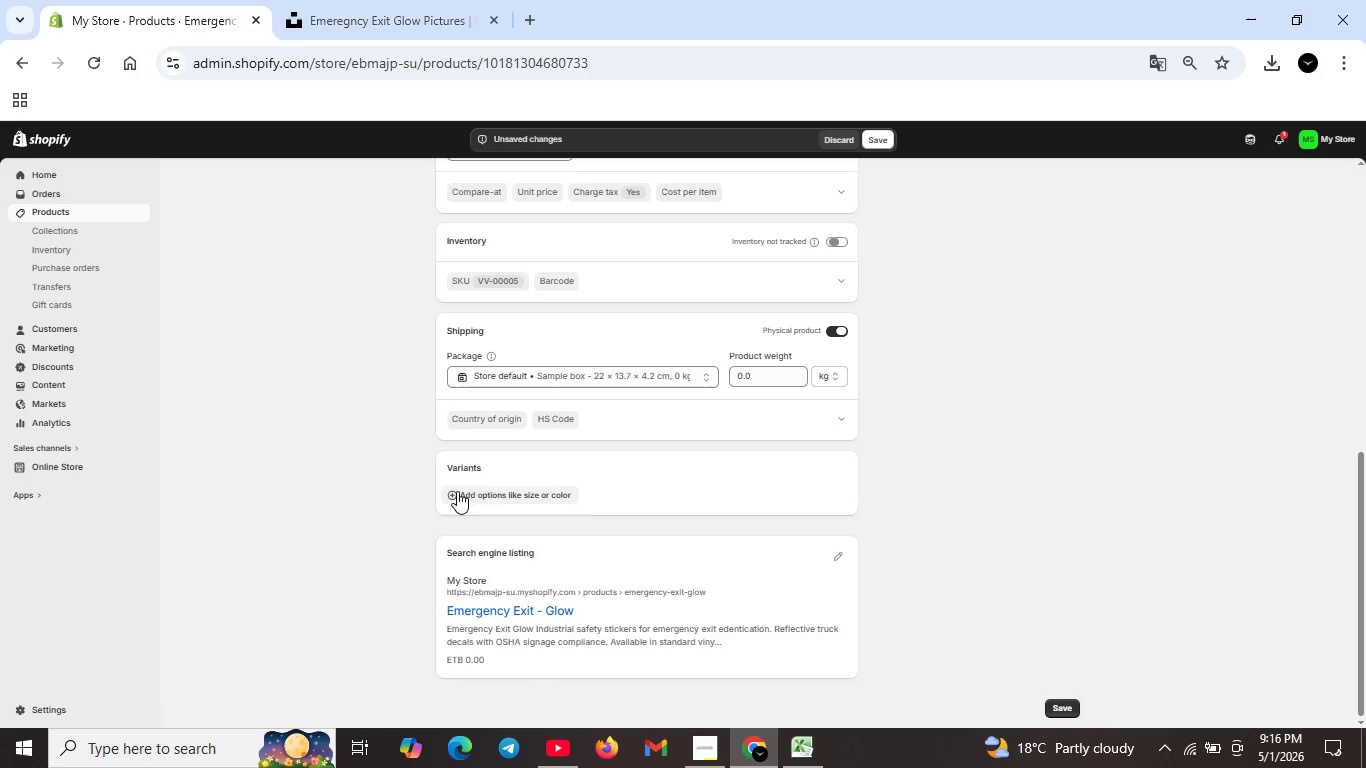 
left_click([457, 491])
 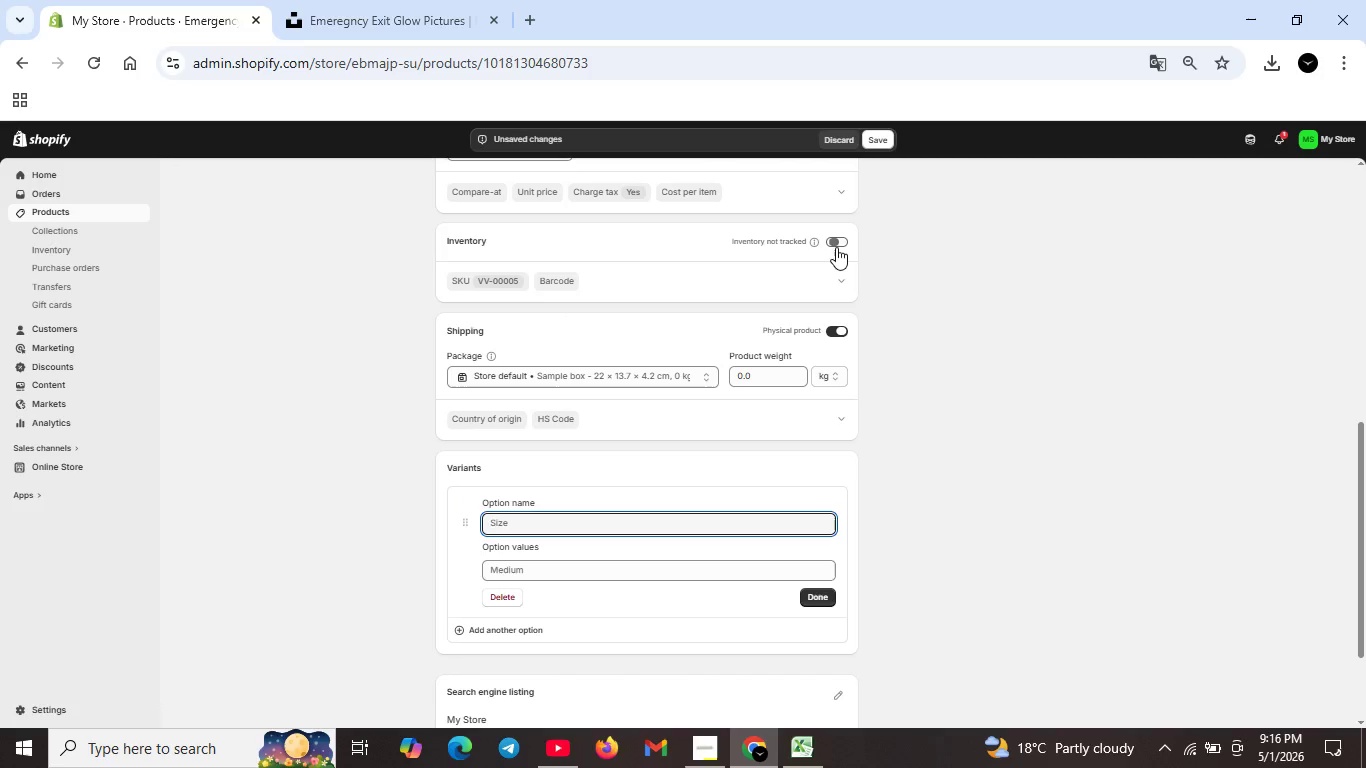 
left_click([836, 242])
 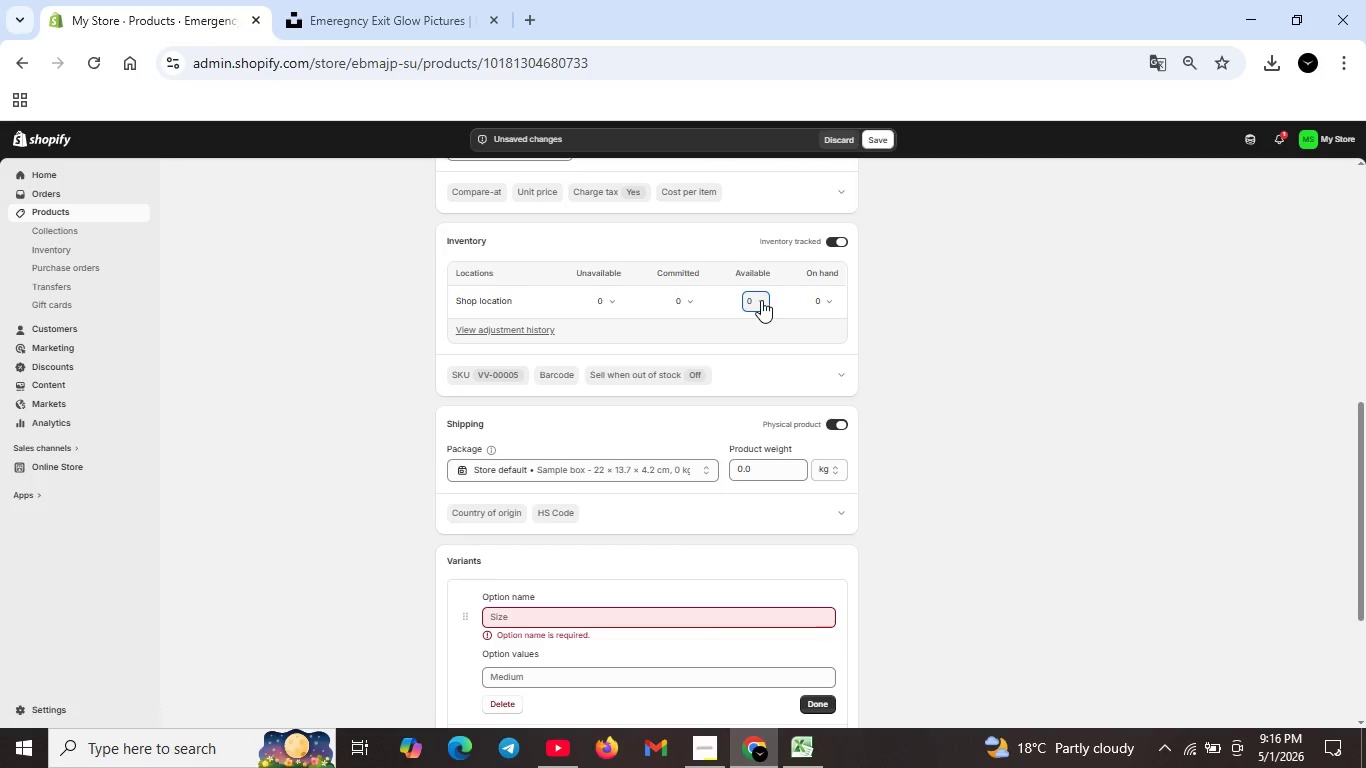 
left_click([761, 300])
 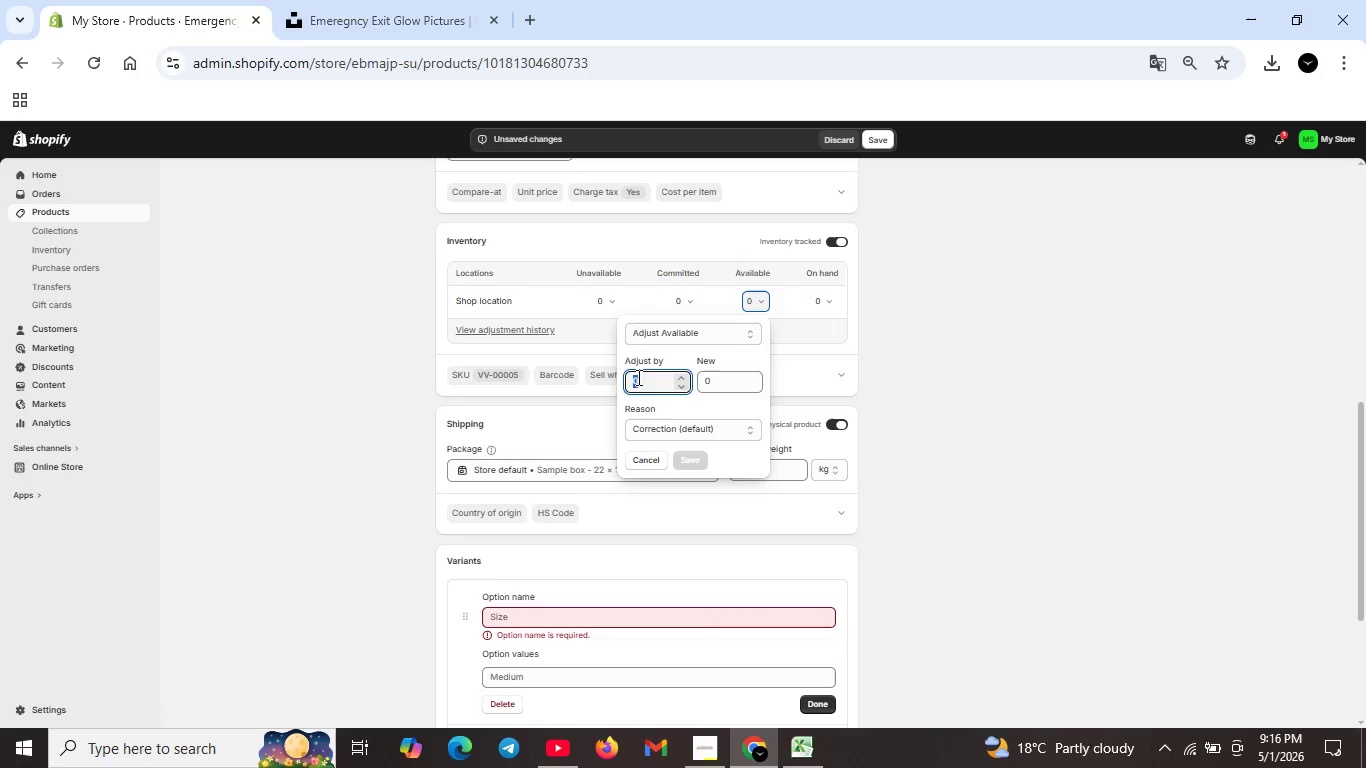 
key(Backspace)
type(100)
 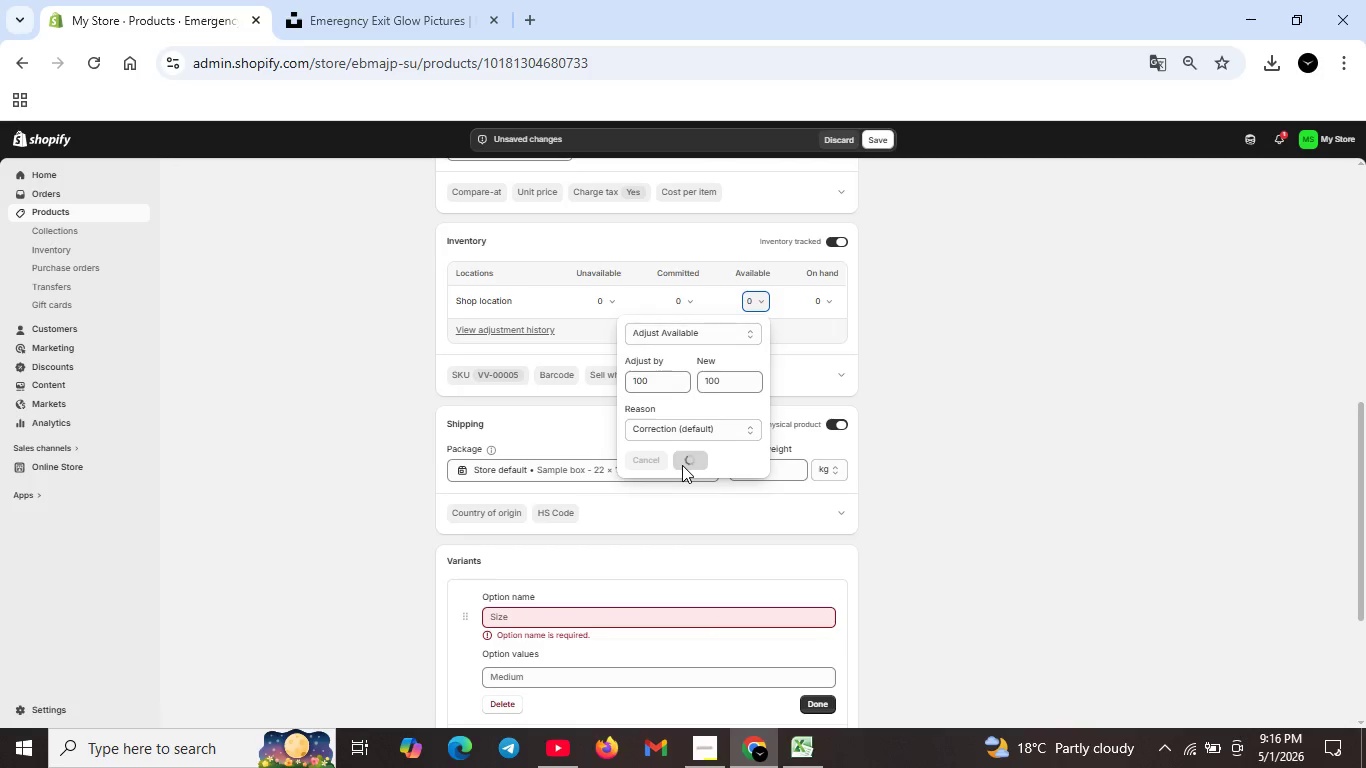 
scroll: coordinate [599, 418], scroll_direction: up, amount: 4.0
 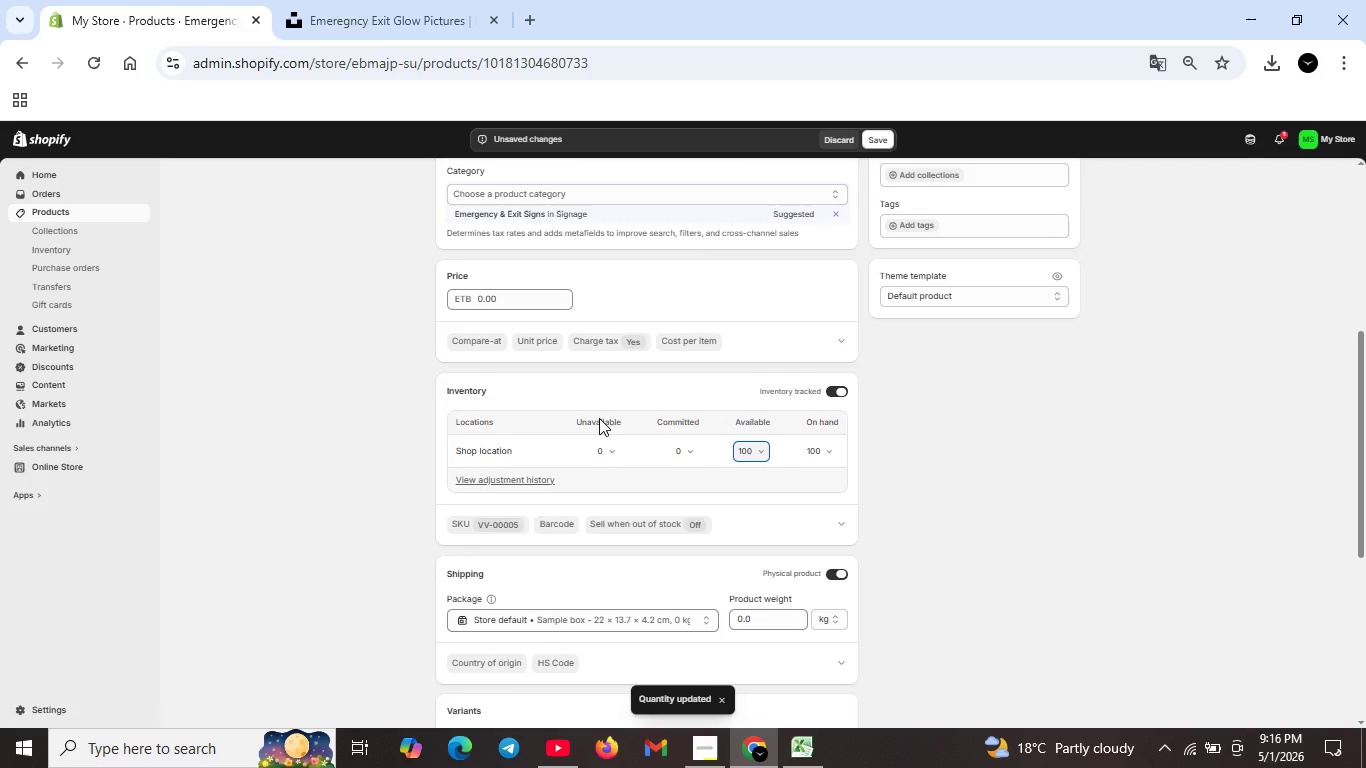 
scroll: coordinate [599, 419], scroll_direction: down, amount: 3.0
 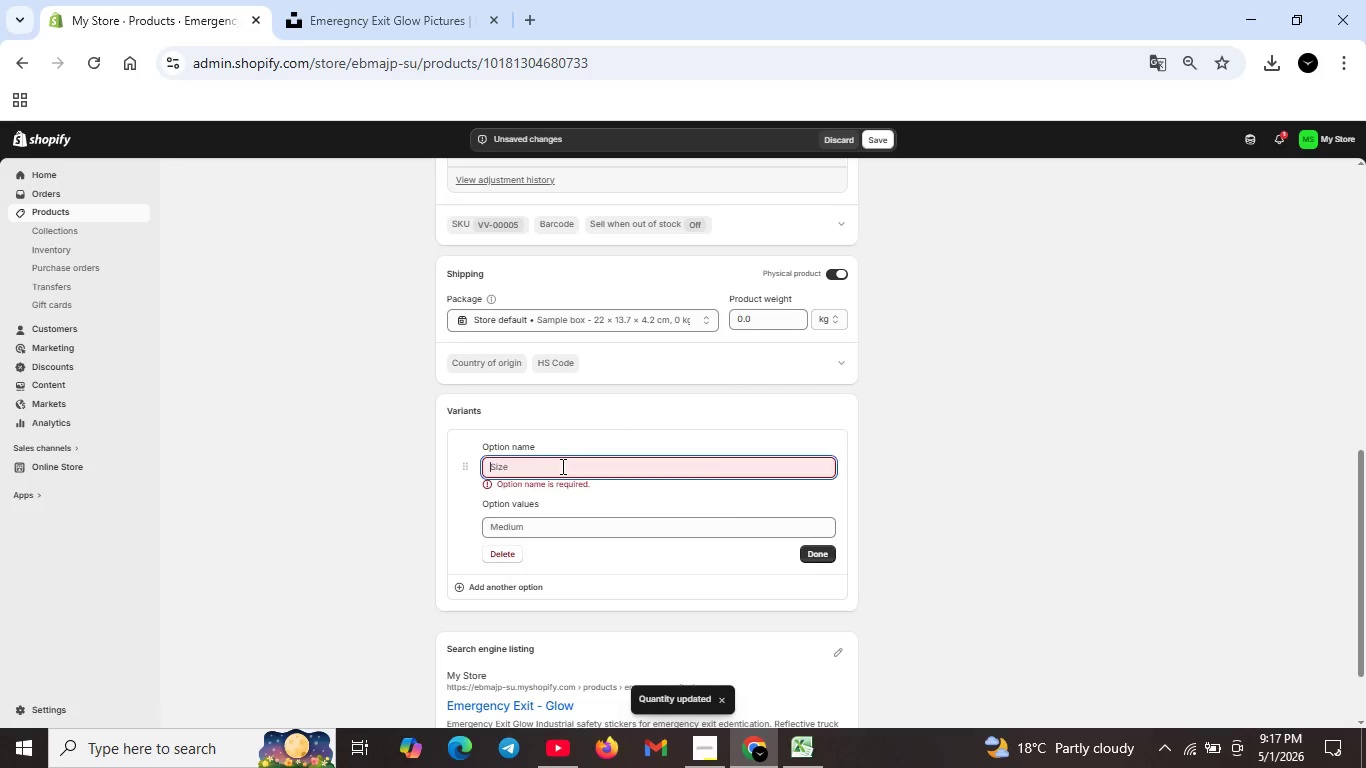 
left_click([561, 466])
 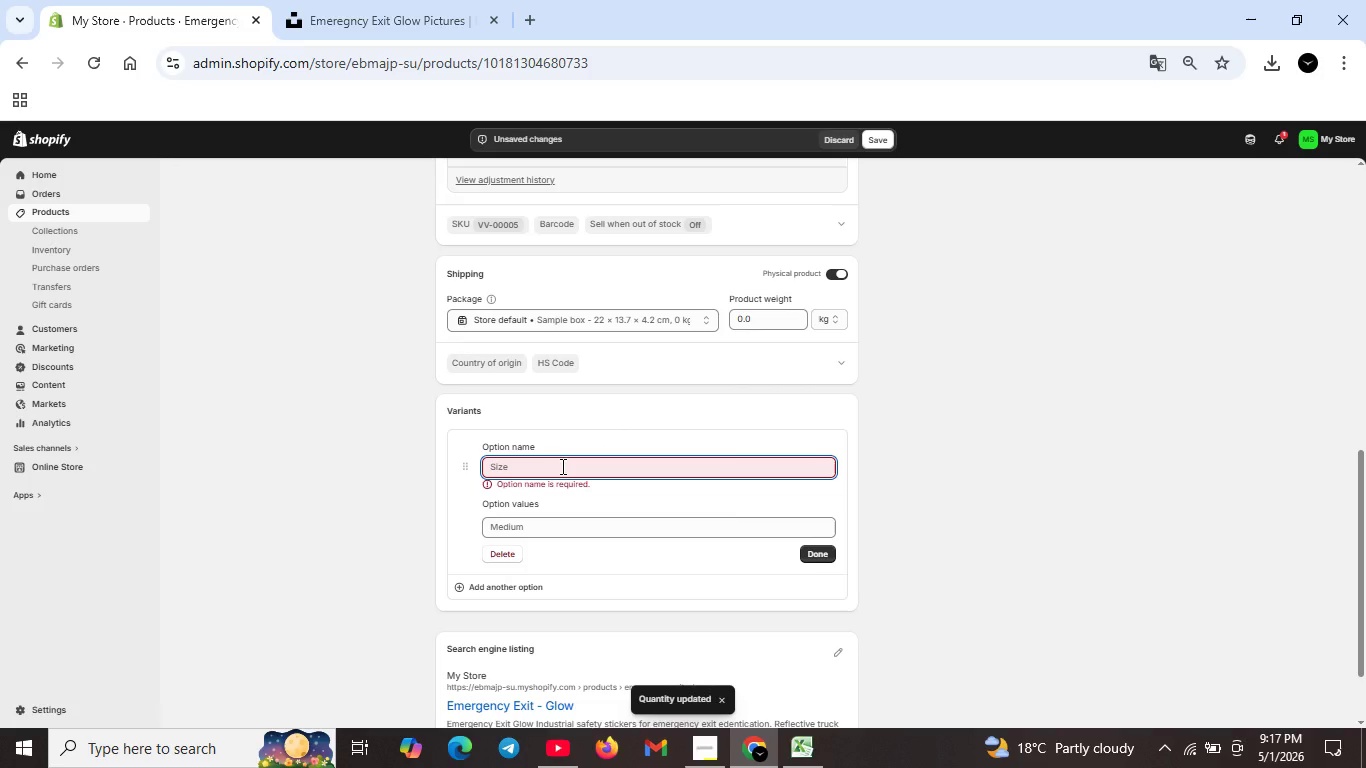 
type(Material Type)
 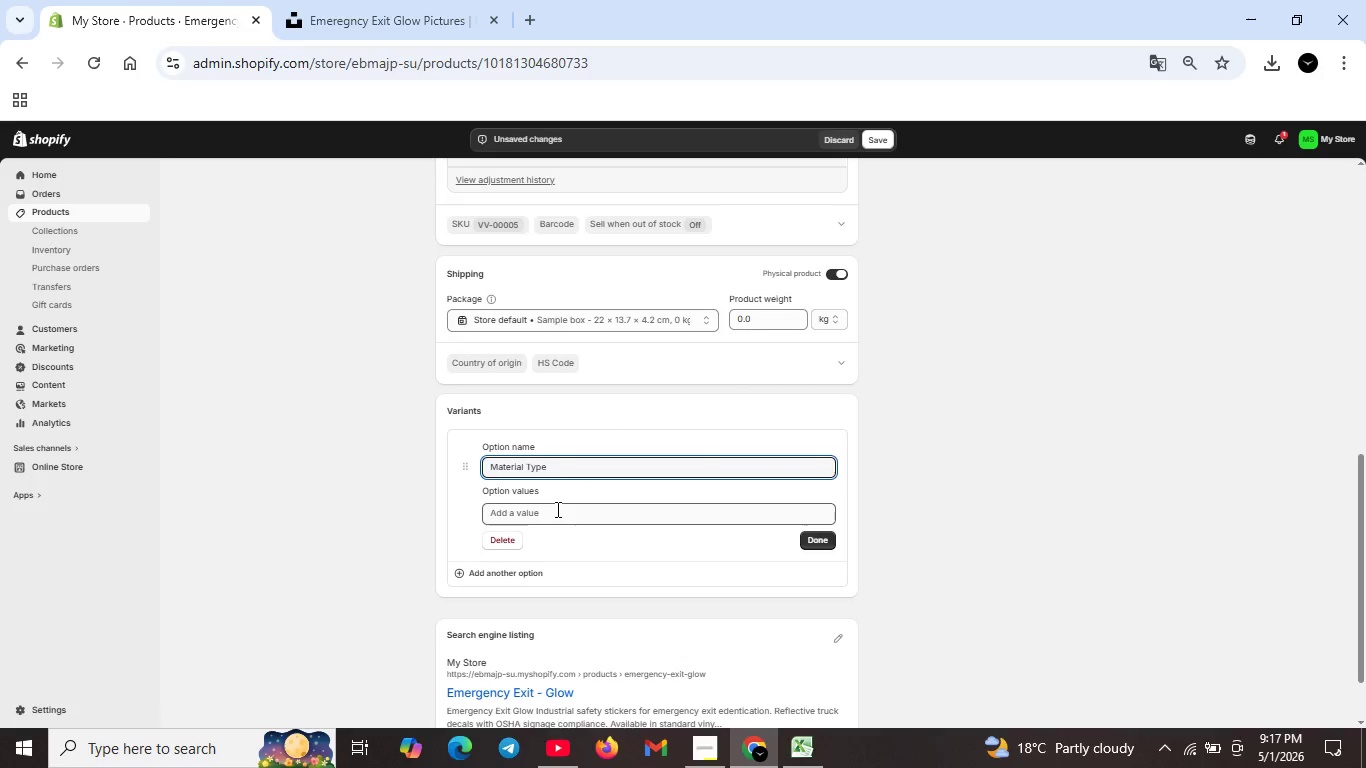 
left_click([554, 510])
 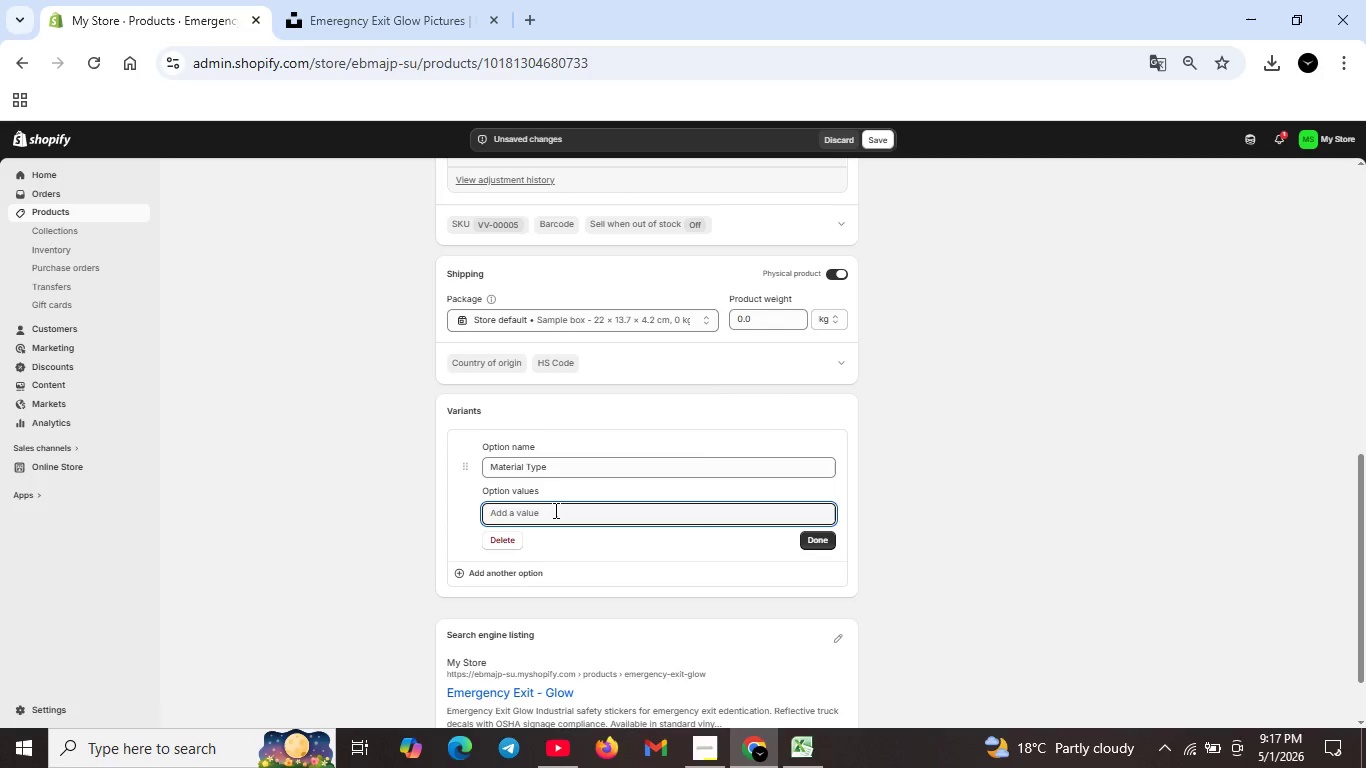 
type(Standard Vinyl)
 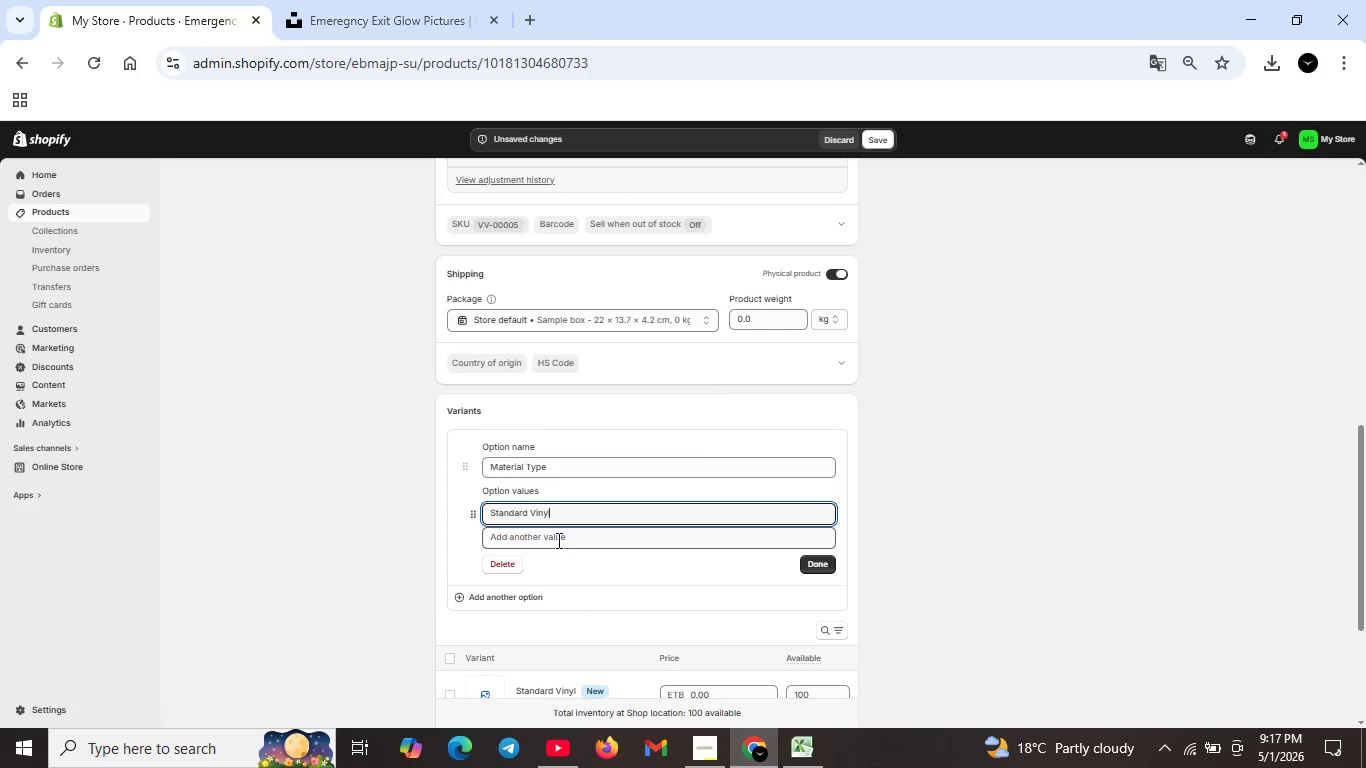 
left_click([557, 540])
 